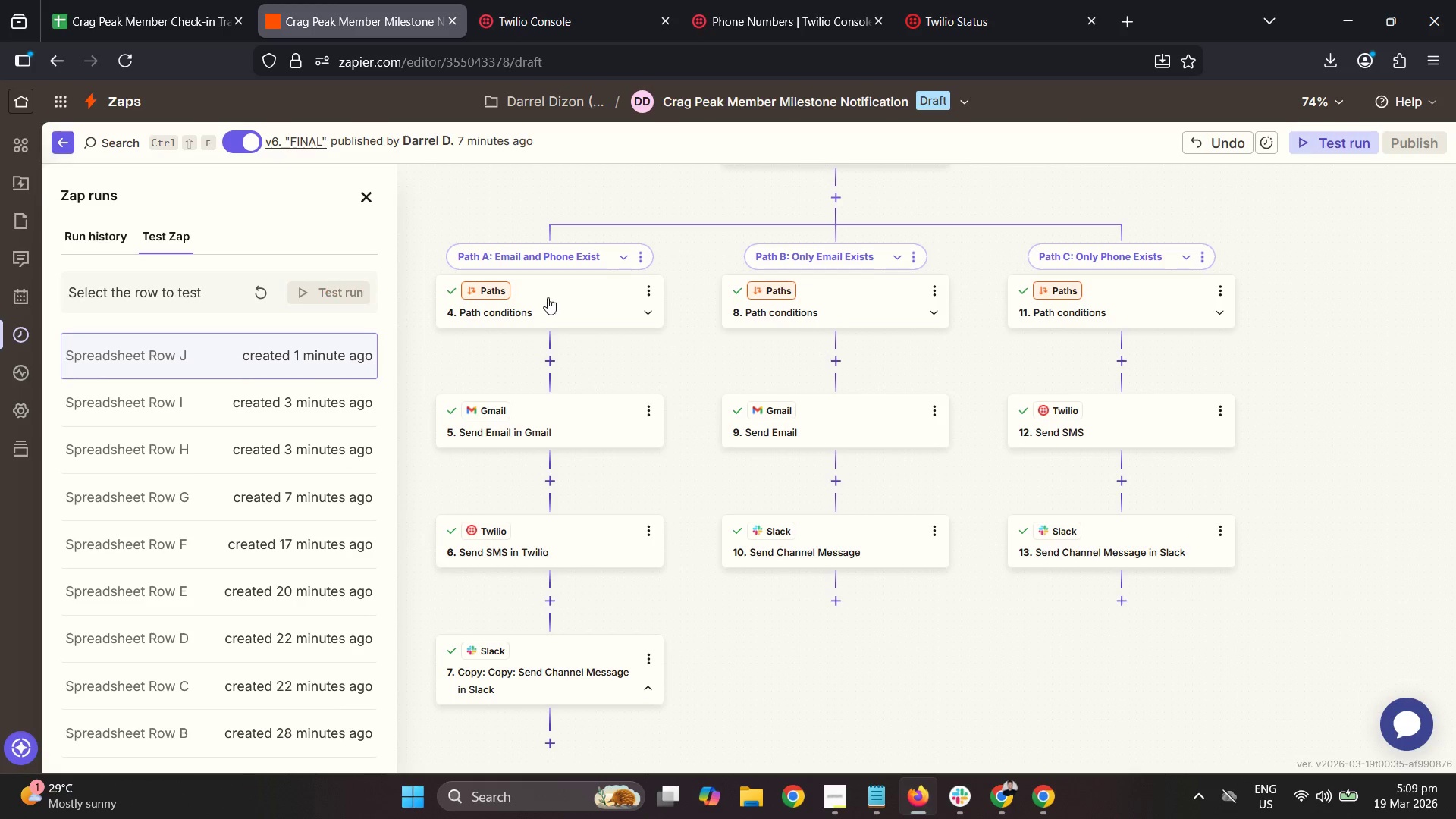 
left_click_drag(start_coordinate=[930, 535], to_coordinate=[982, 109])
 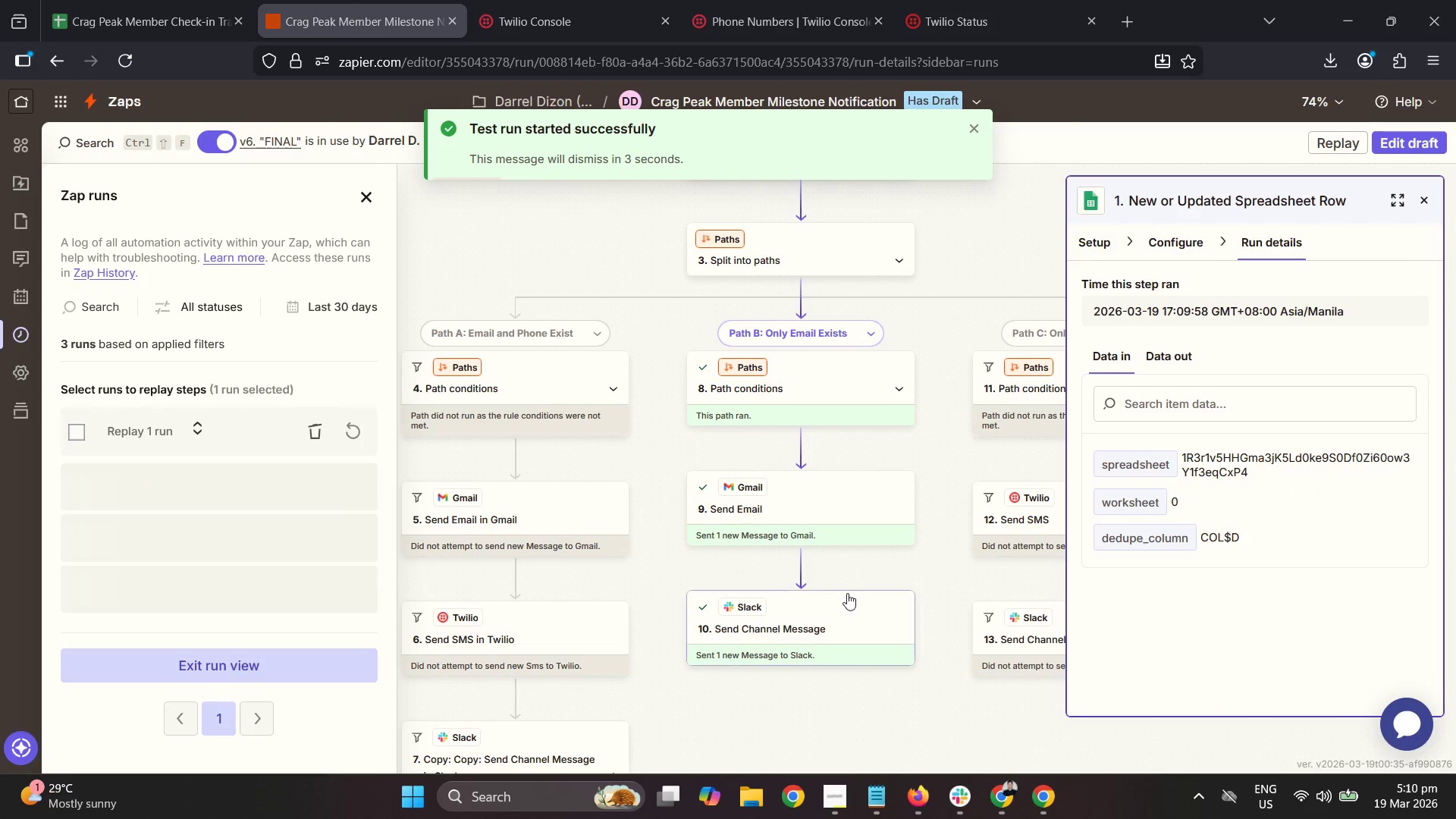 
wait(9.01)
 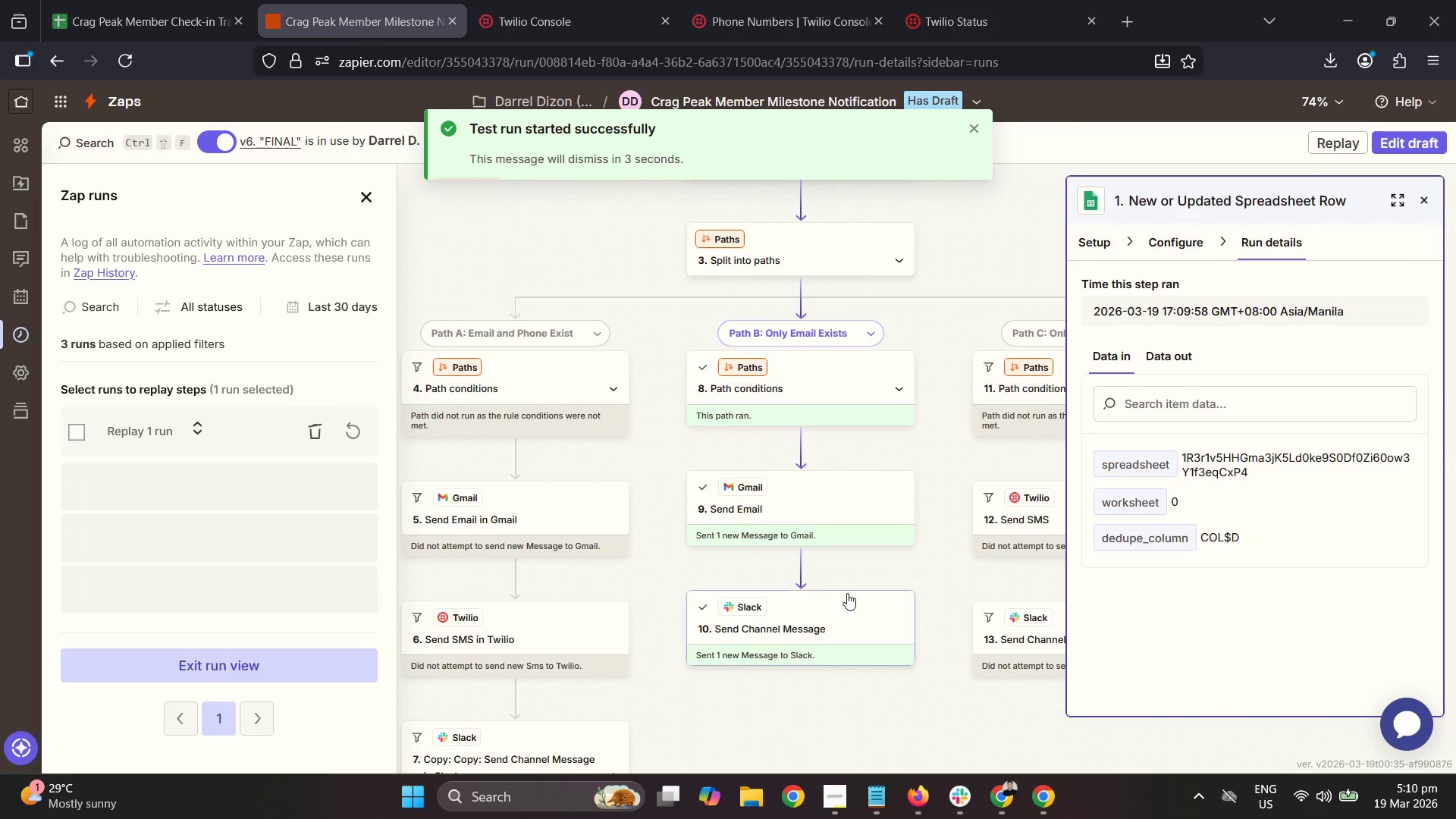 
left_click([1423, 198])
 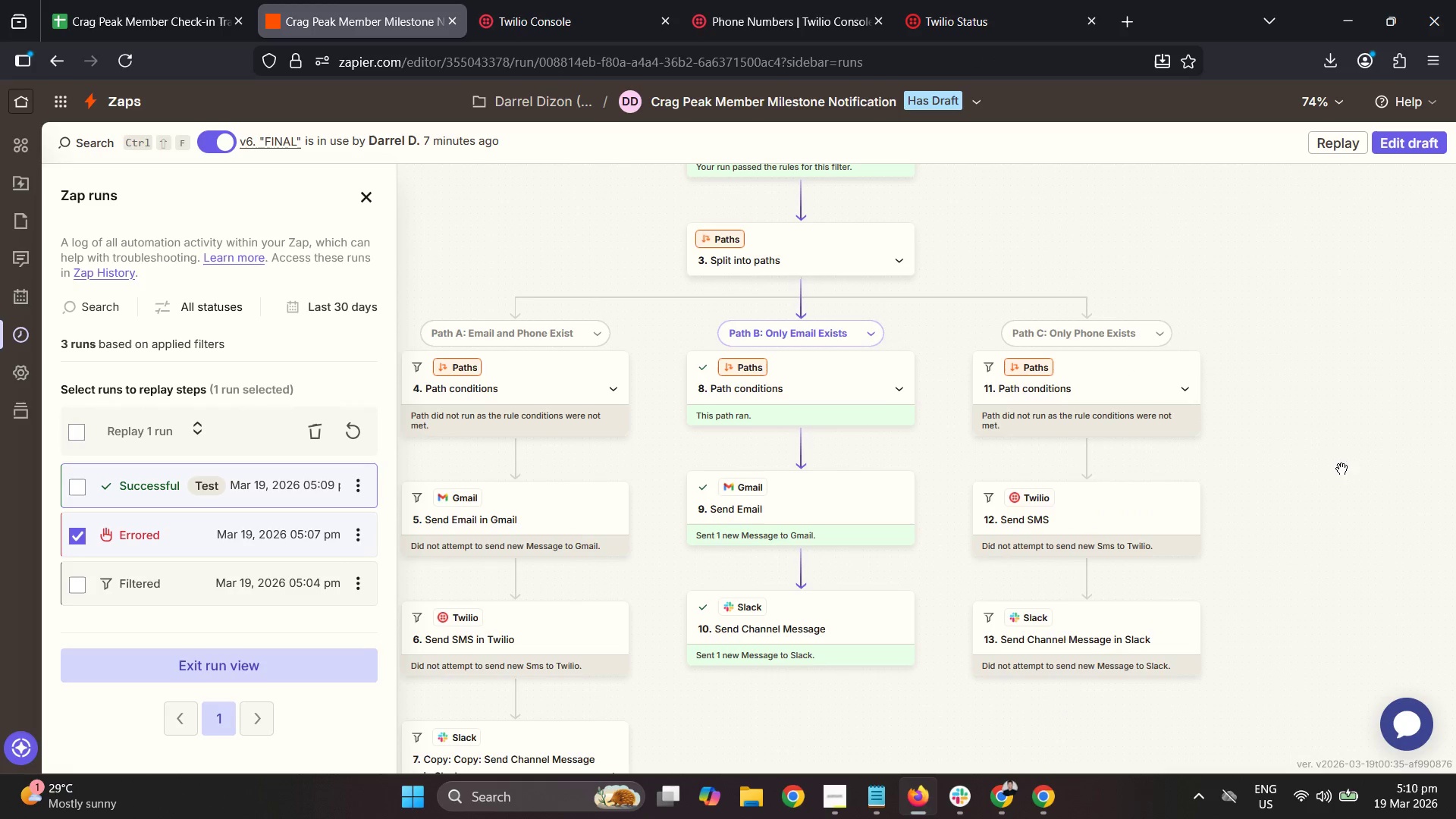 
wait(5.16)
 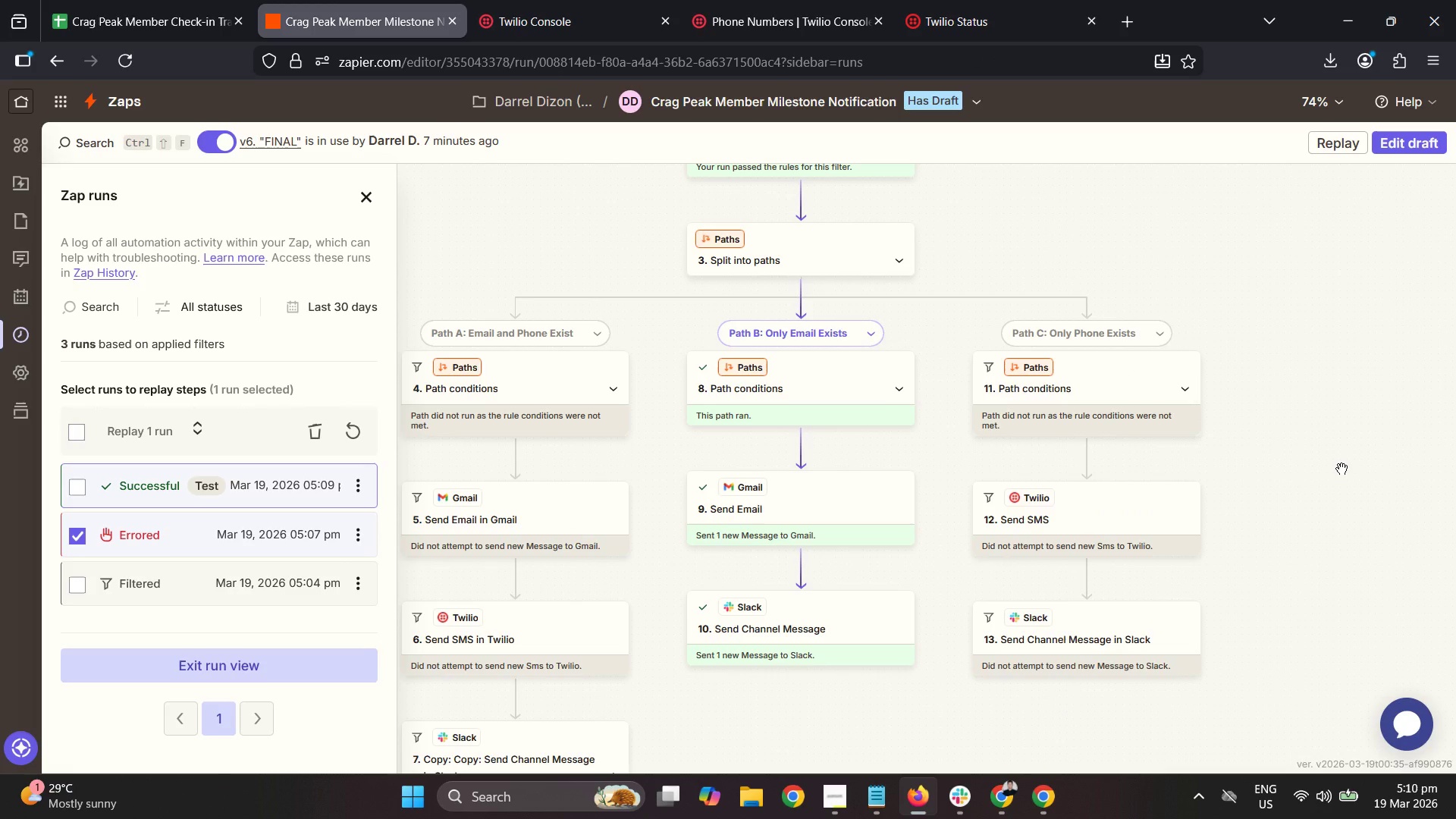 
left_click([89, 0])
 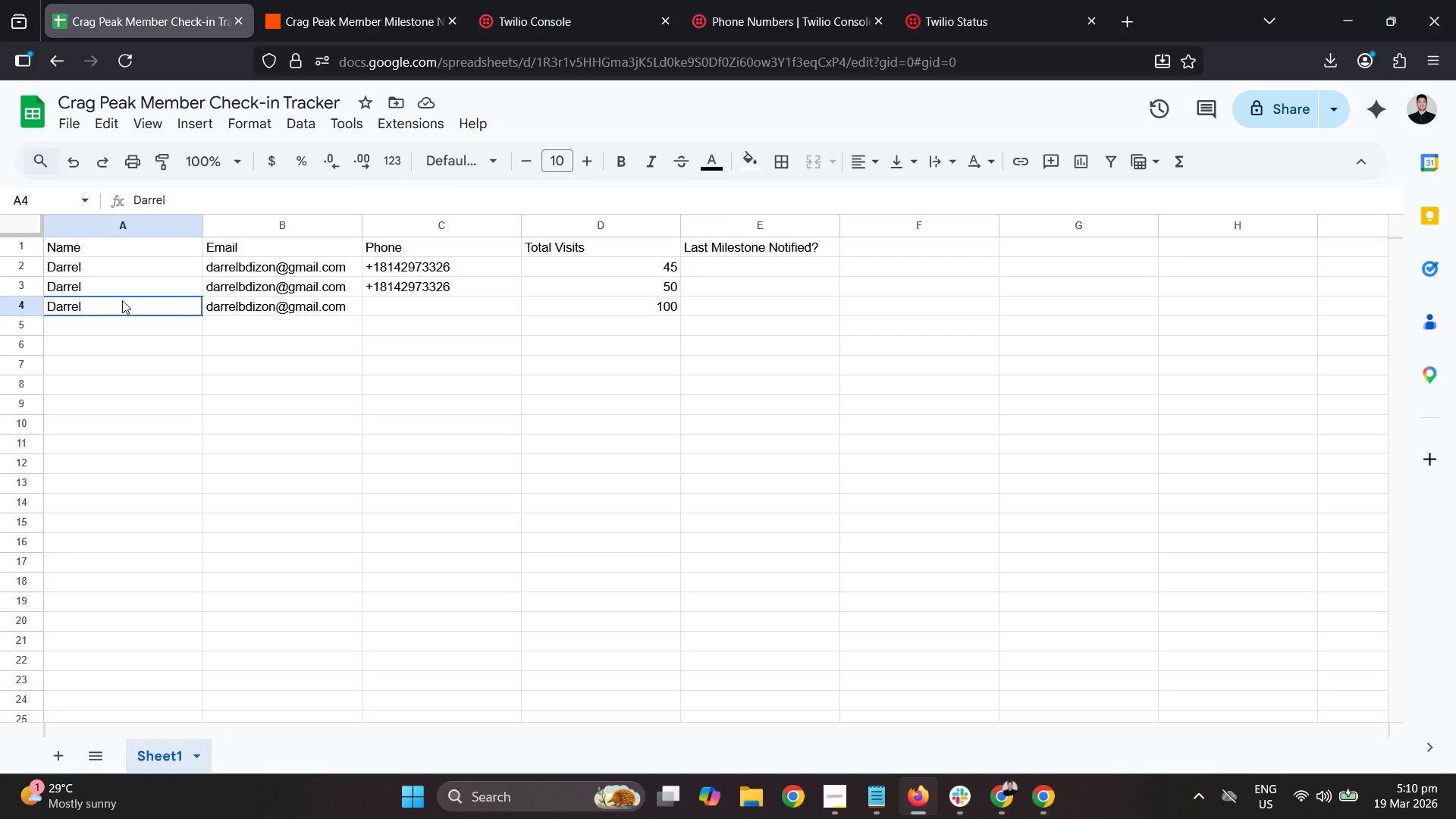 
key(Control+ControlLeft)
 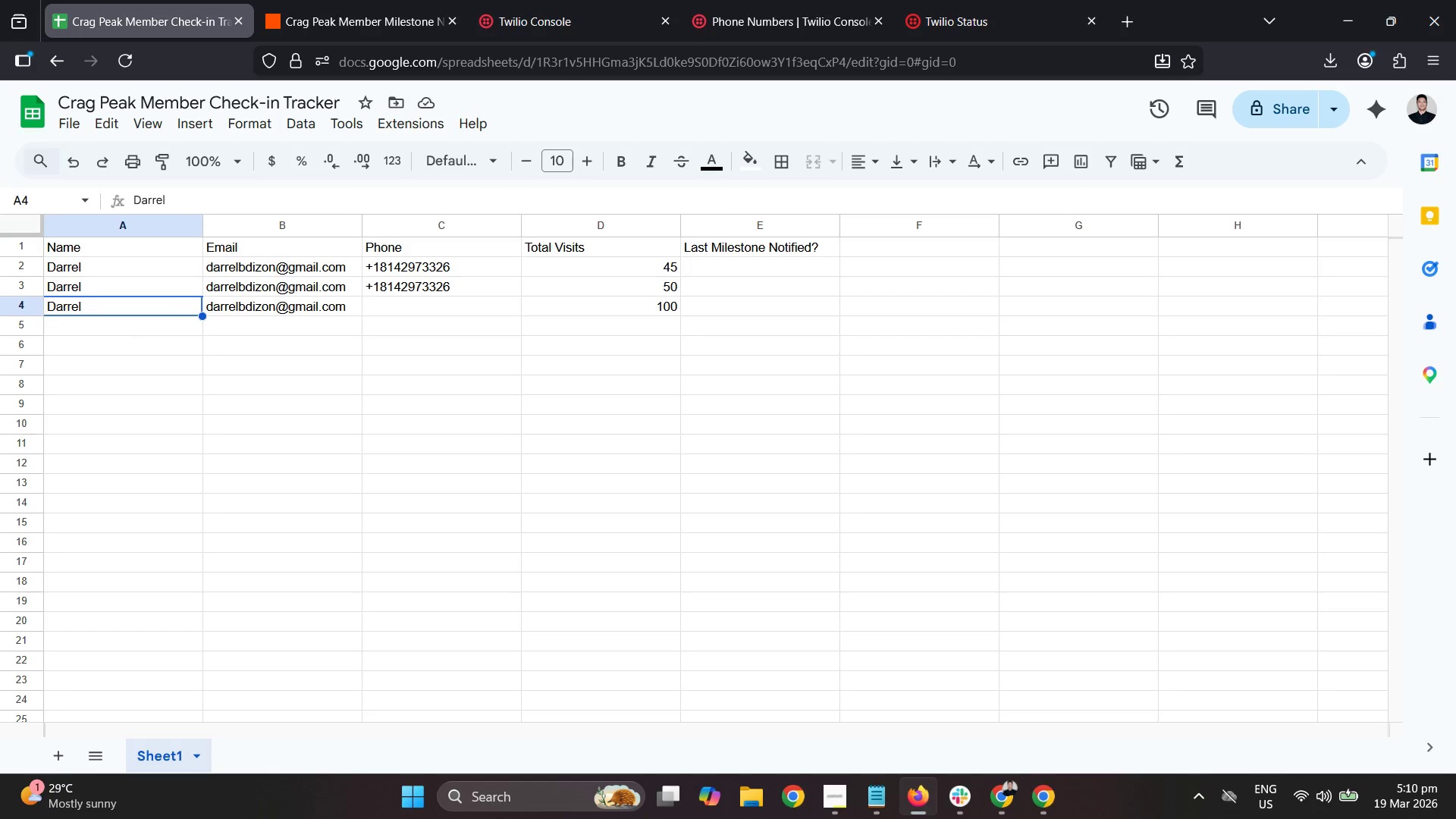 
key(Control+C)
 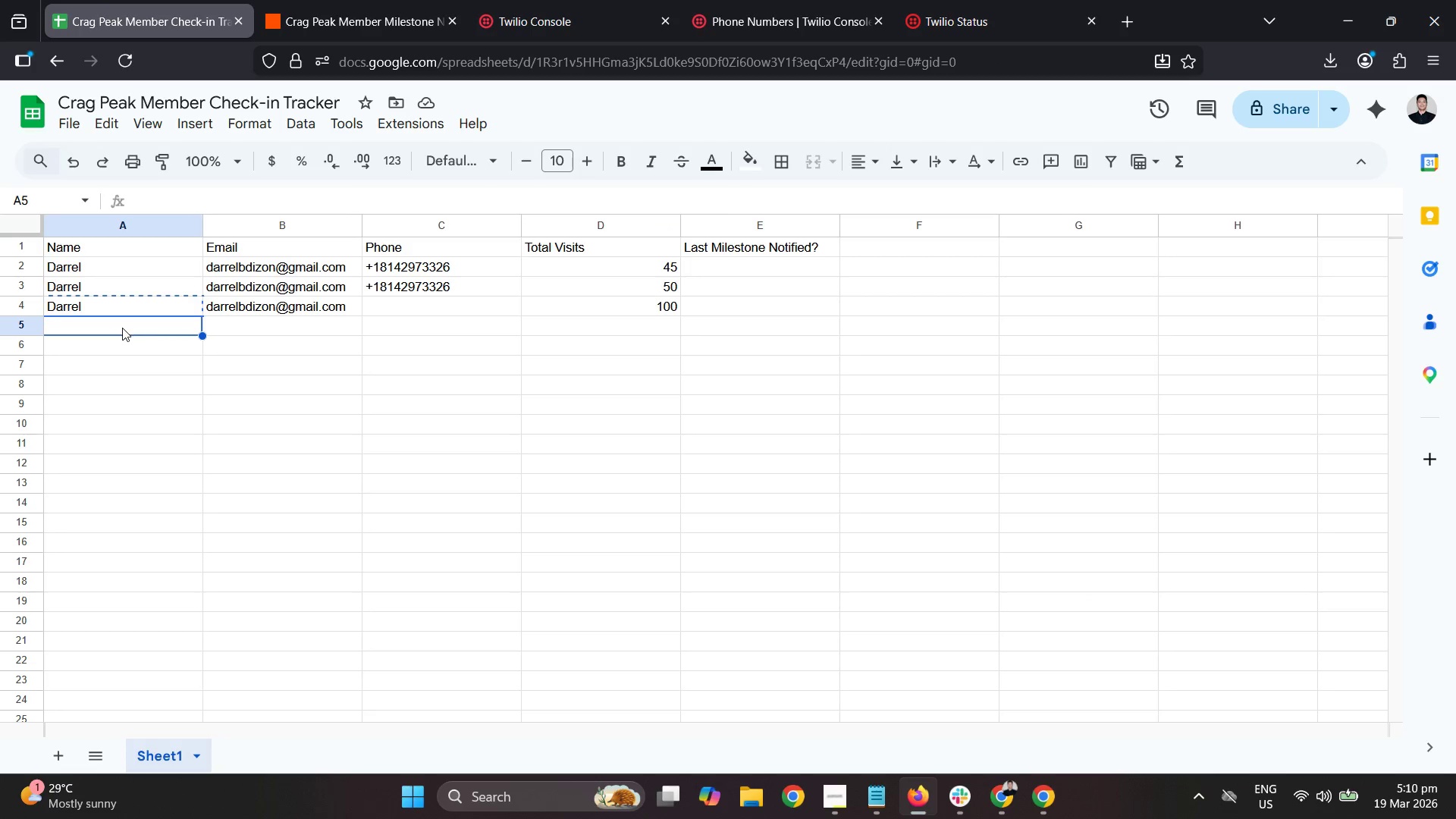 
key(Control+V)
 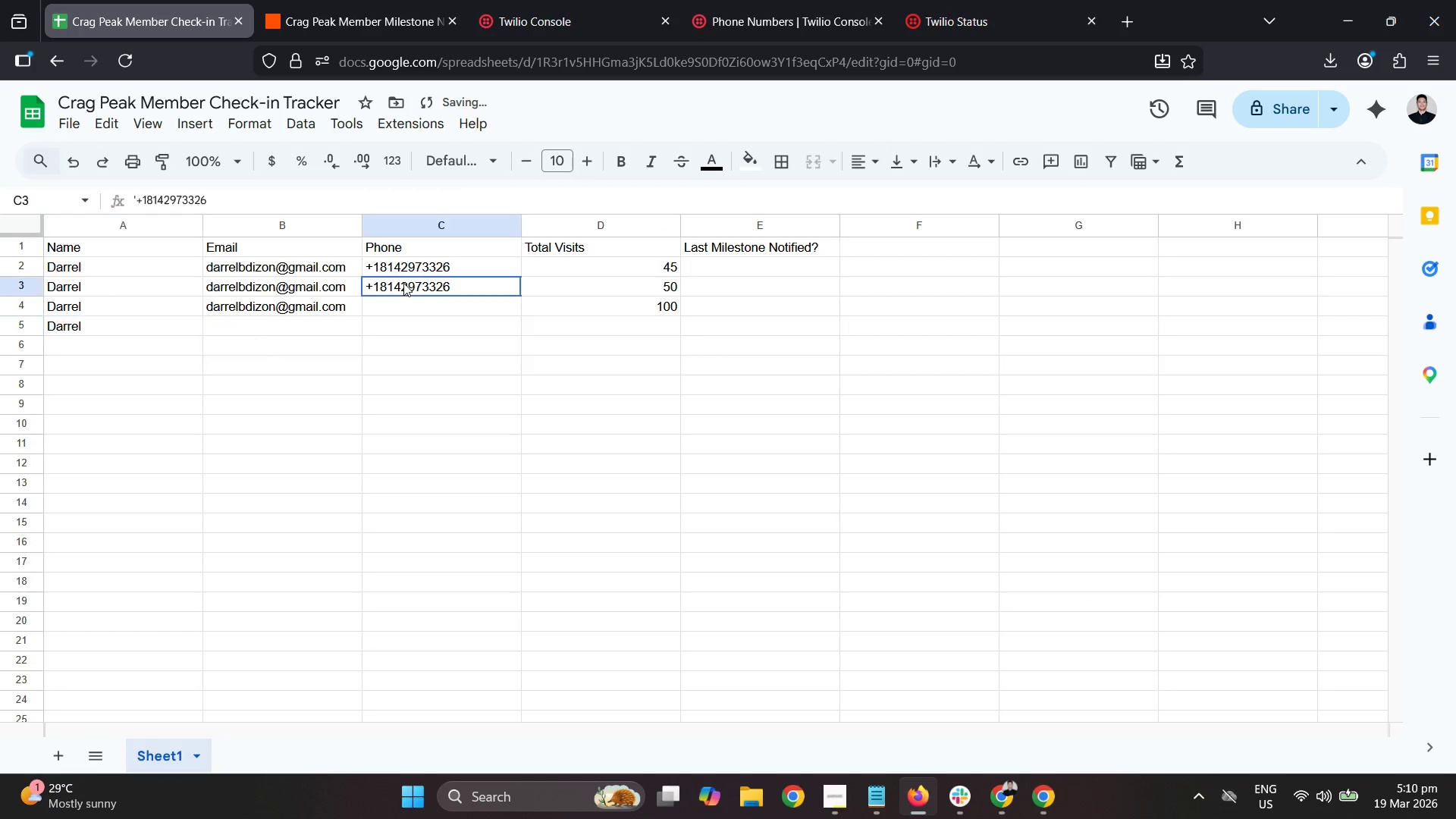 
key(Control+ControlLeft)
 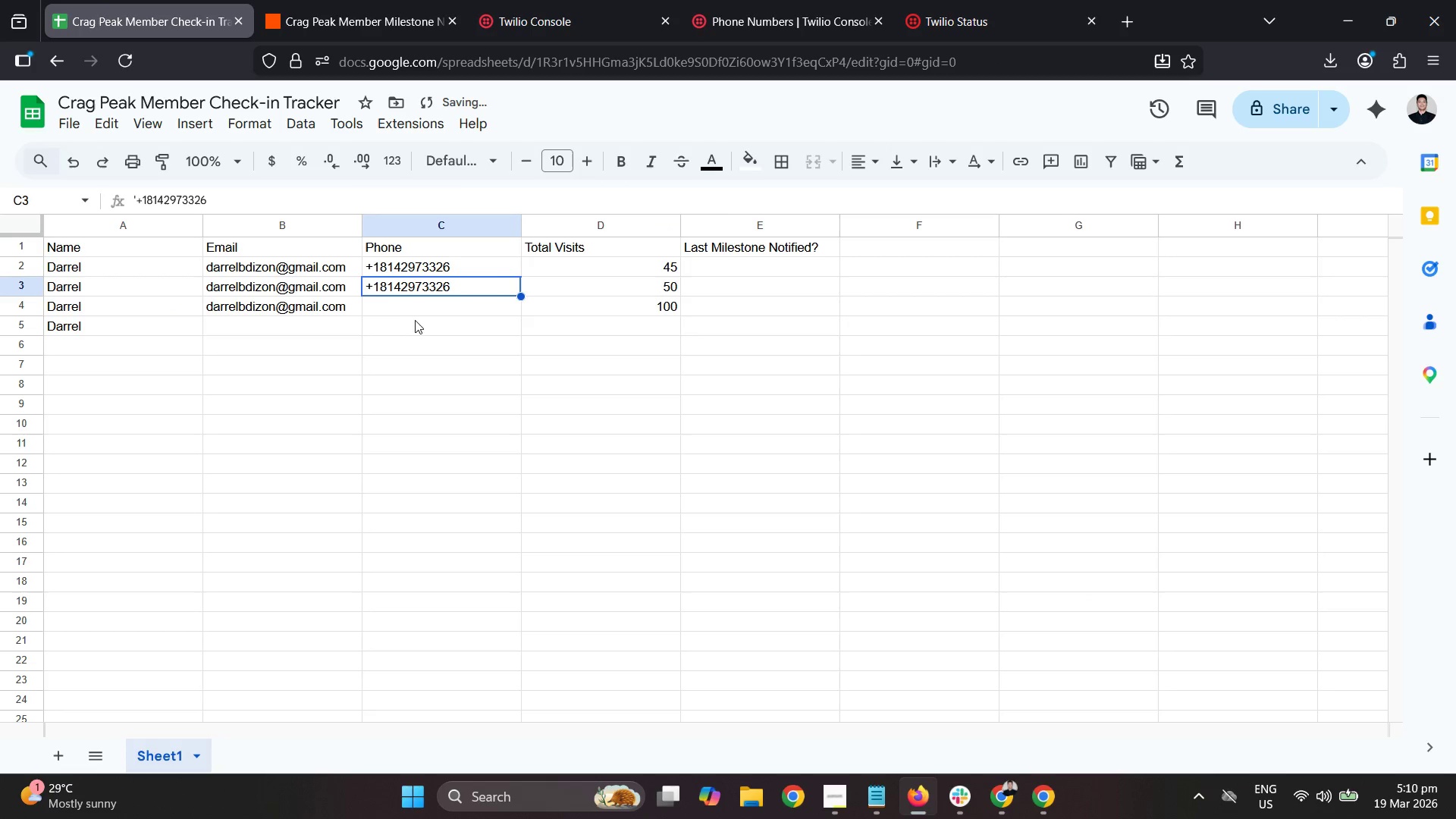 
key(Control+C)
 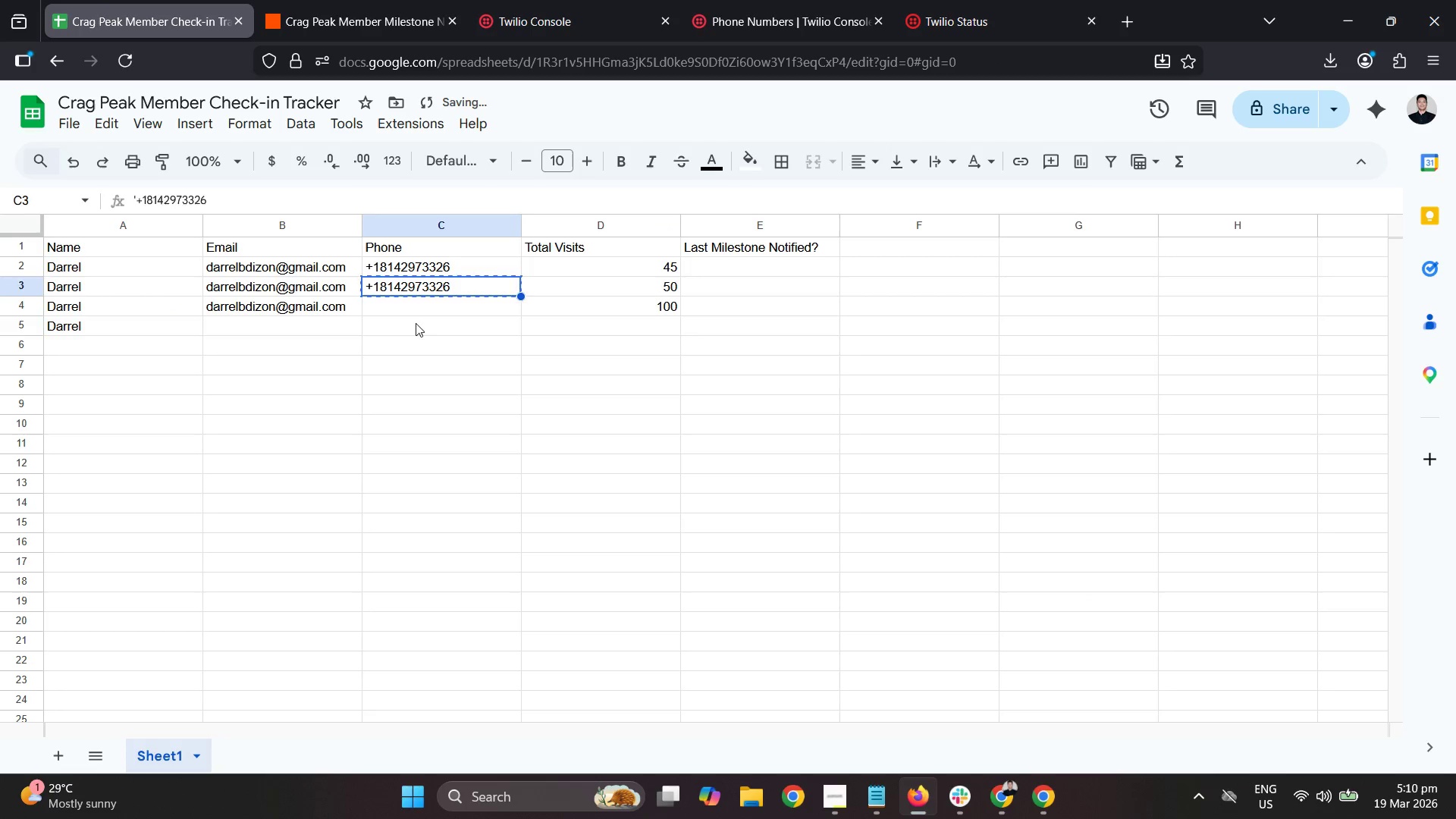 
left_click([416, 322])
 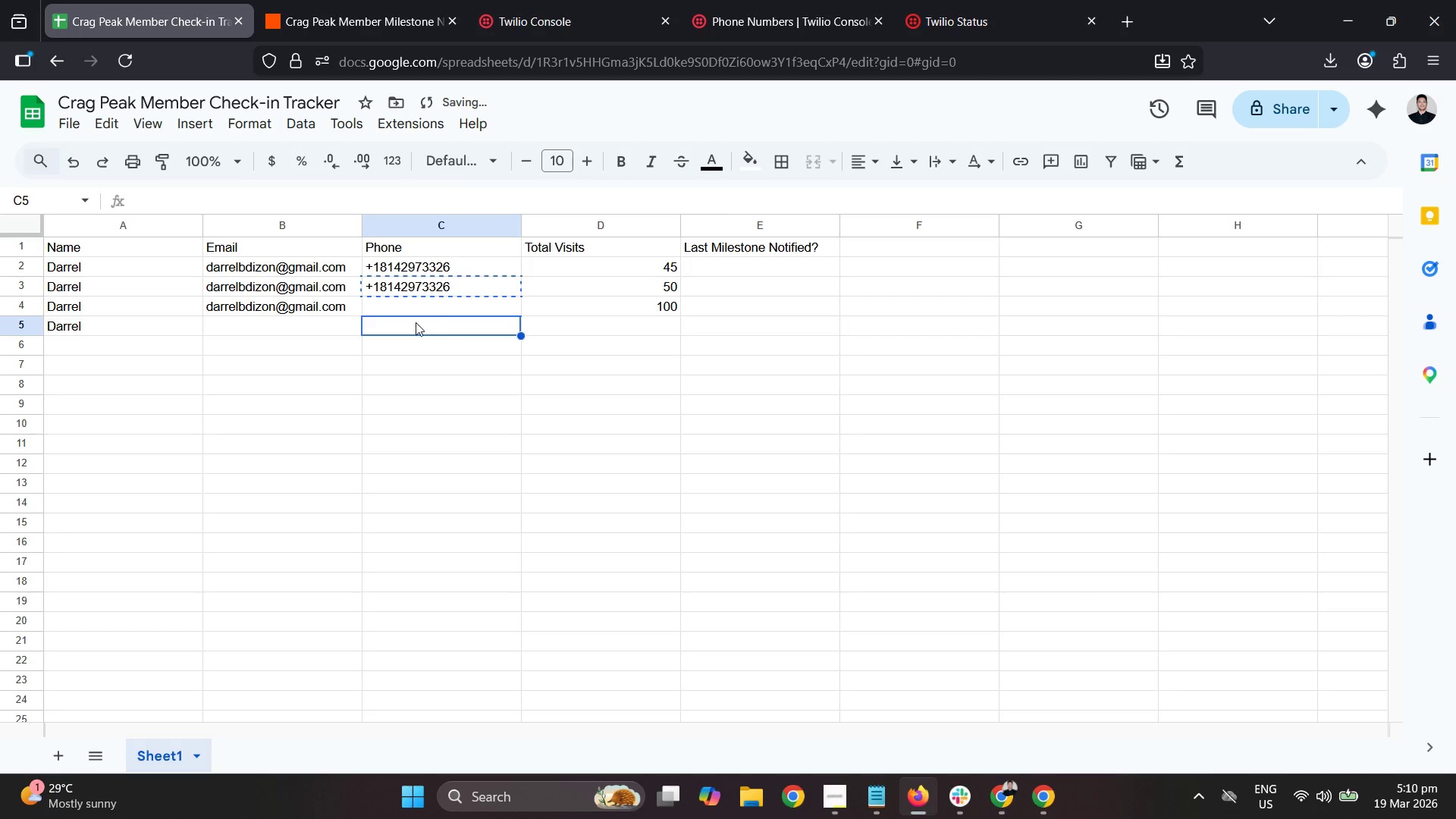 
key(Control+ControlLeft)
 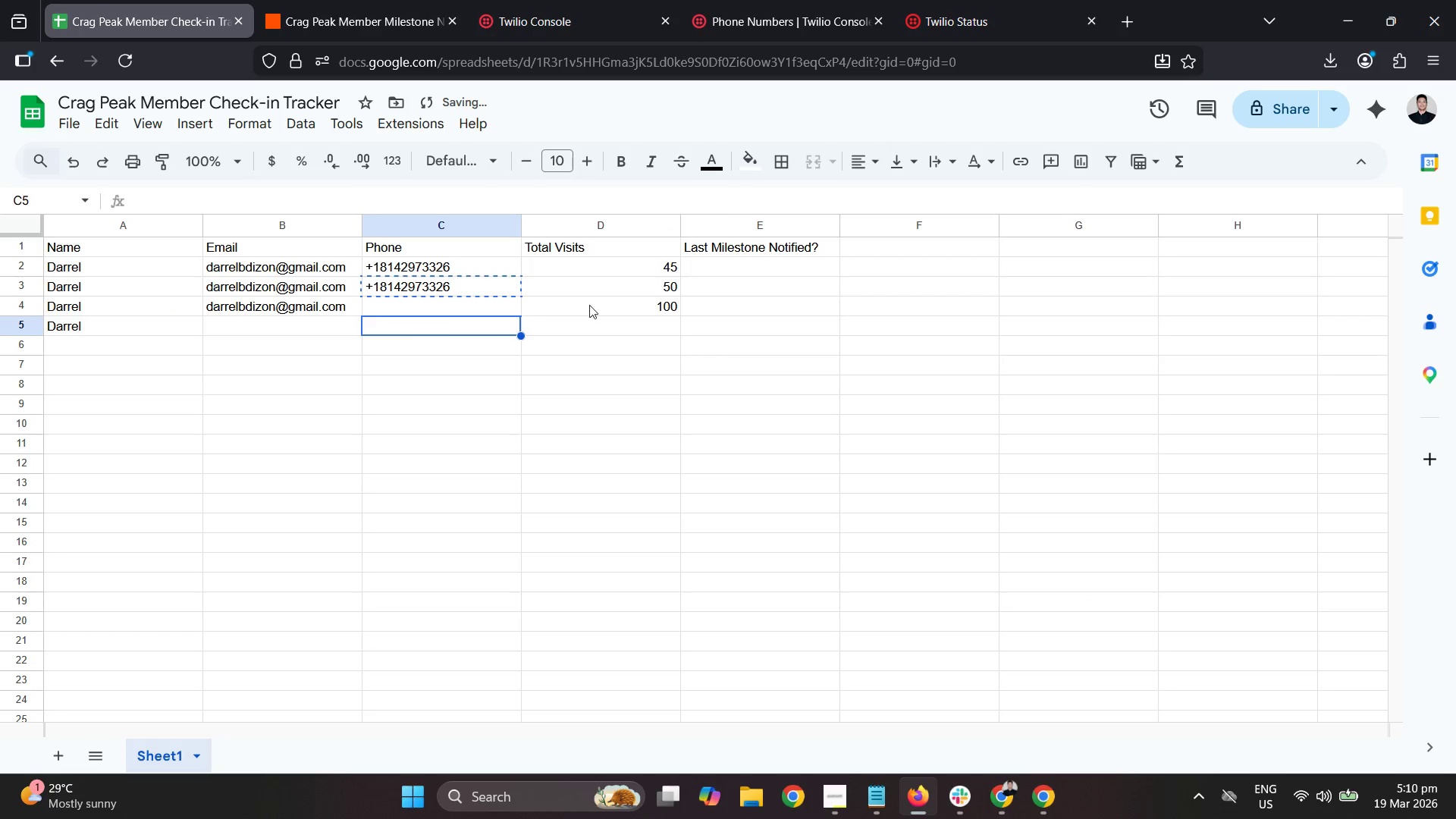 
key(Control+V)
 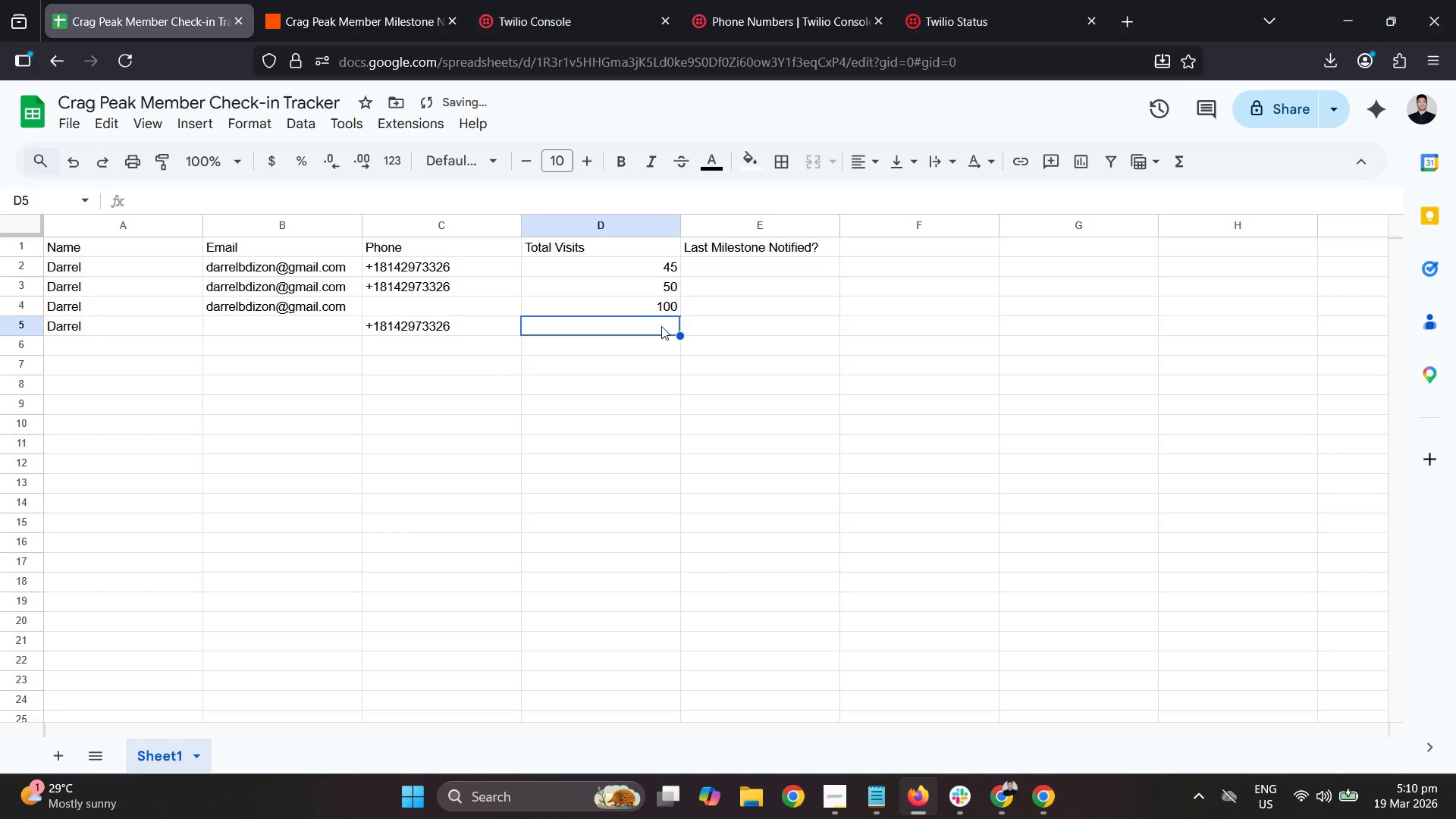 
key(Control+1)
 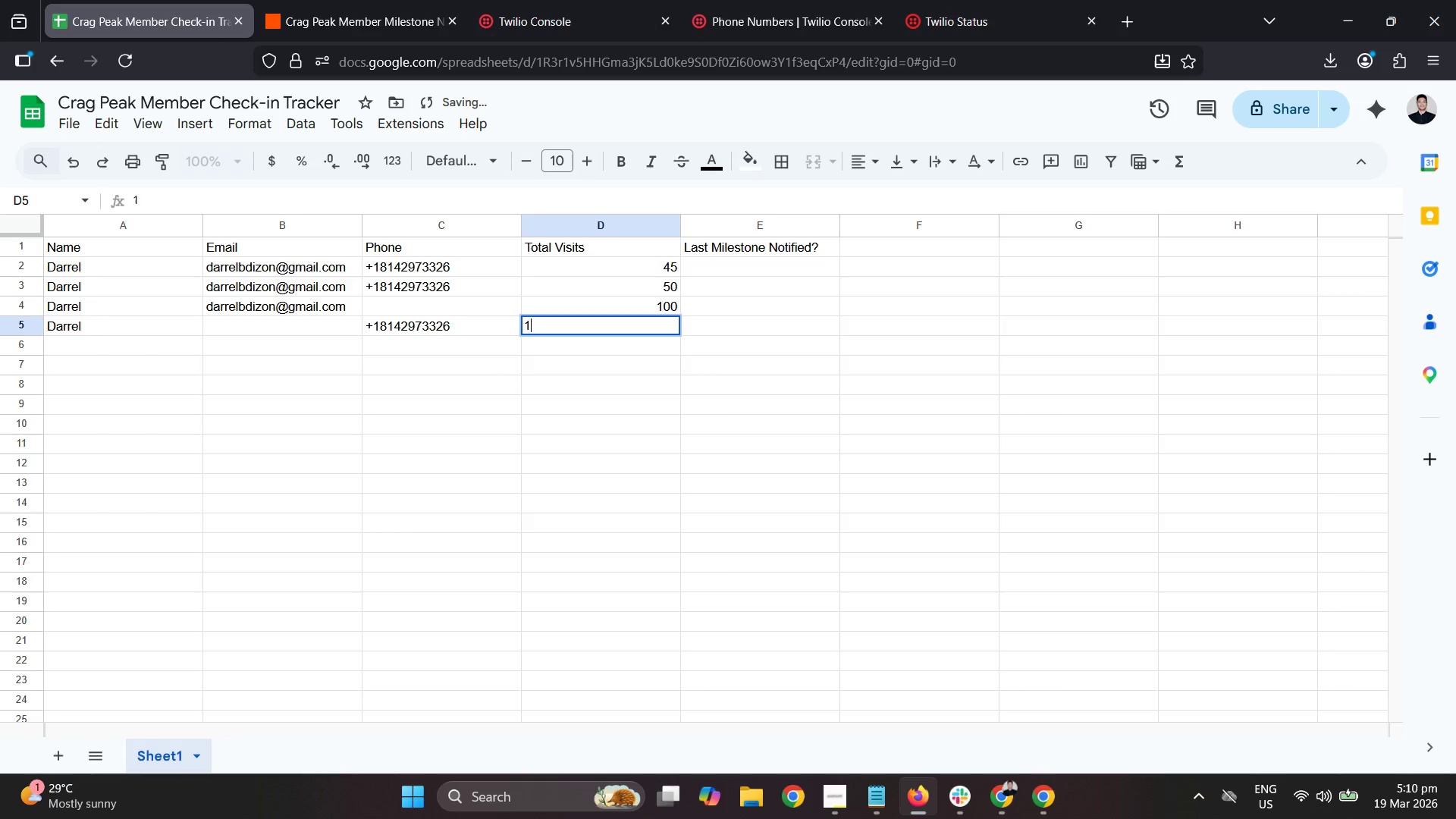 
key(Control+5)
 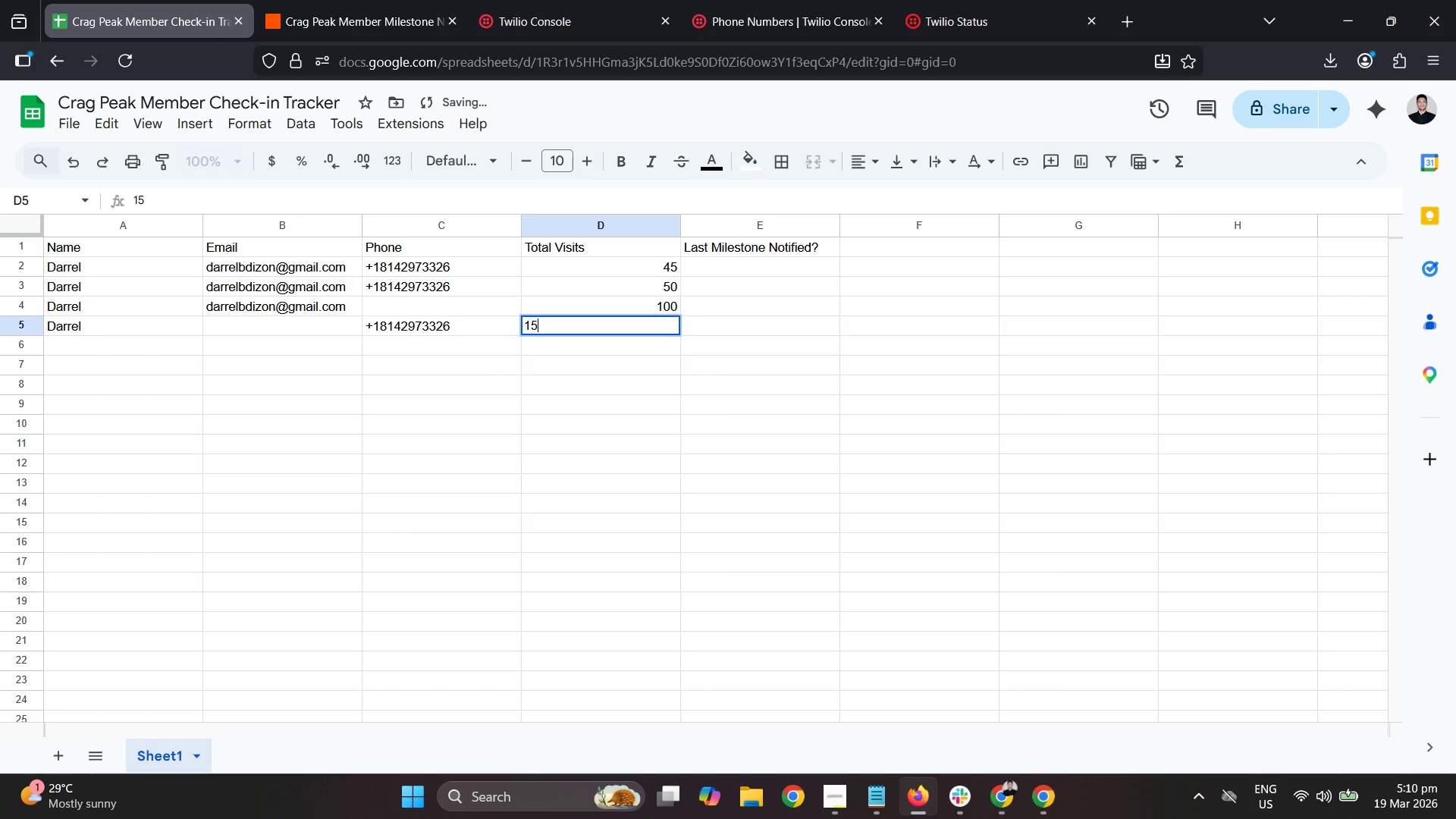 
key(0)
 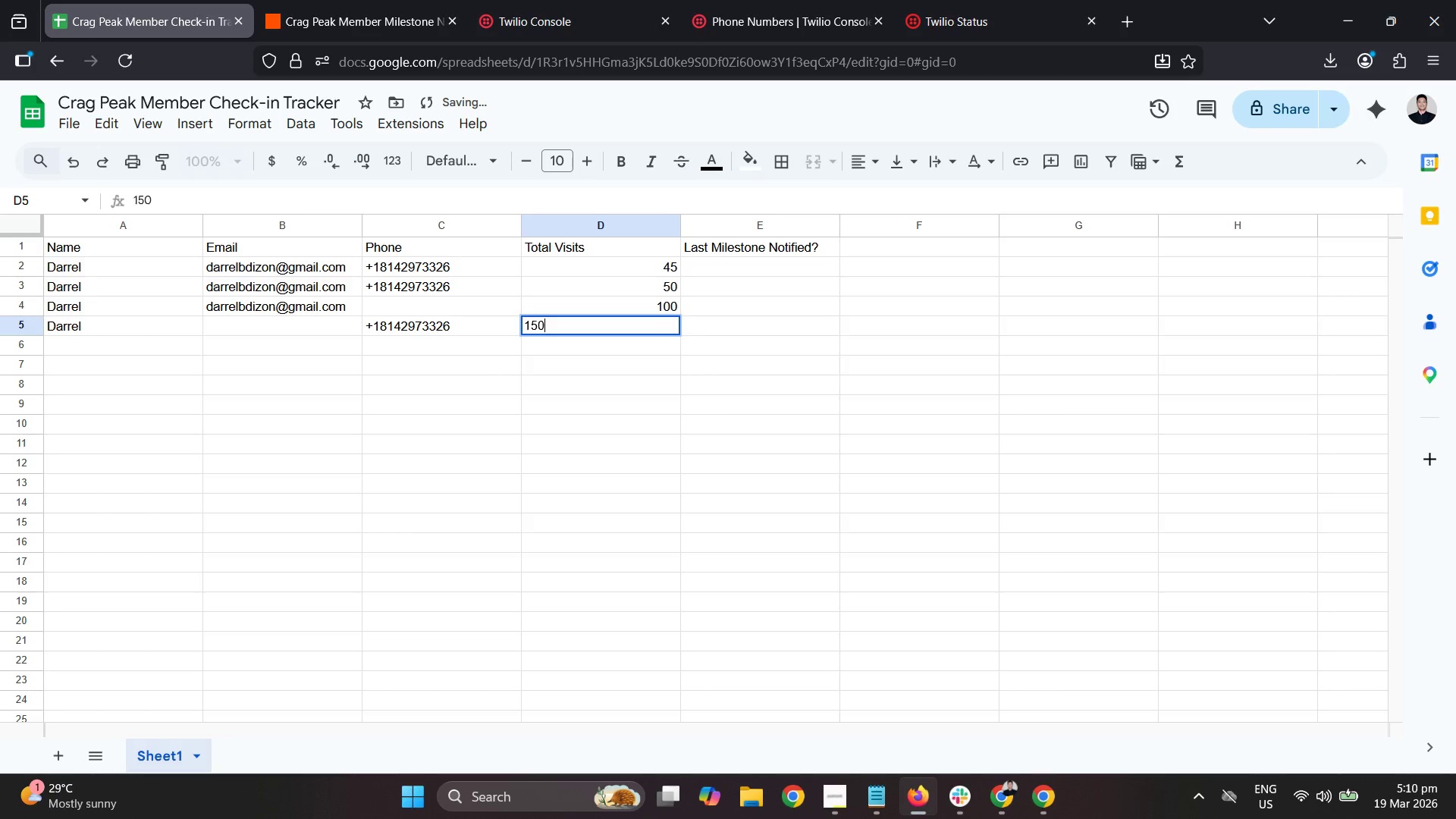 
key(Enter)
 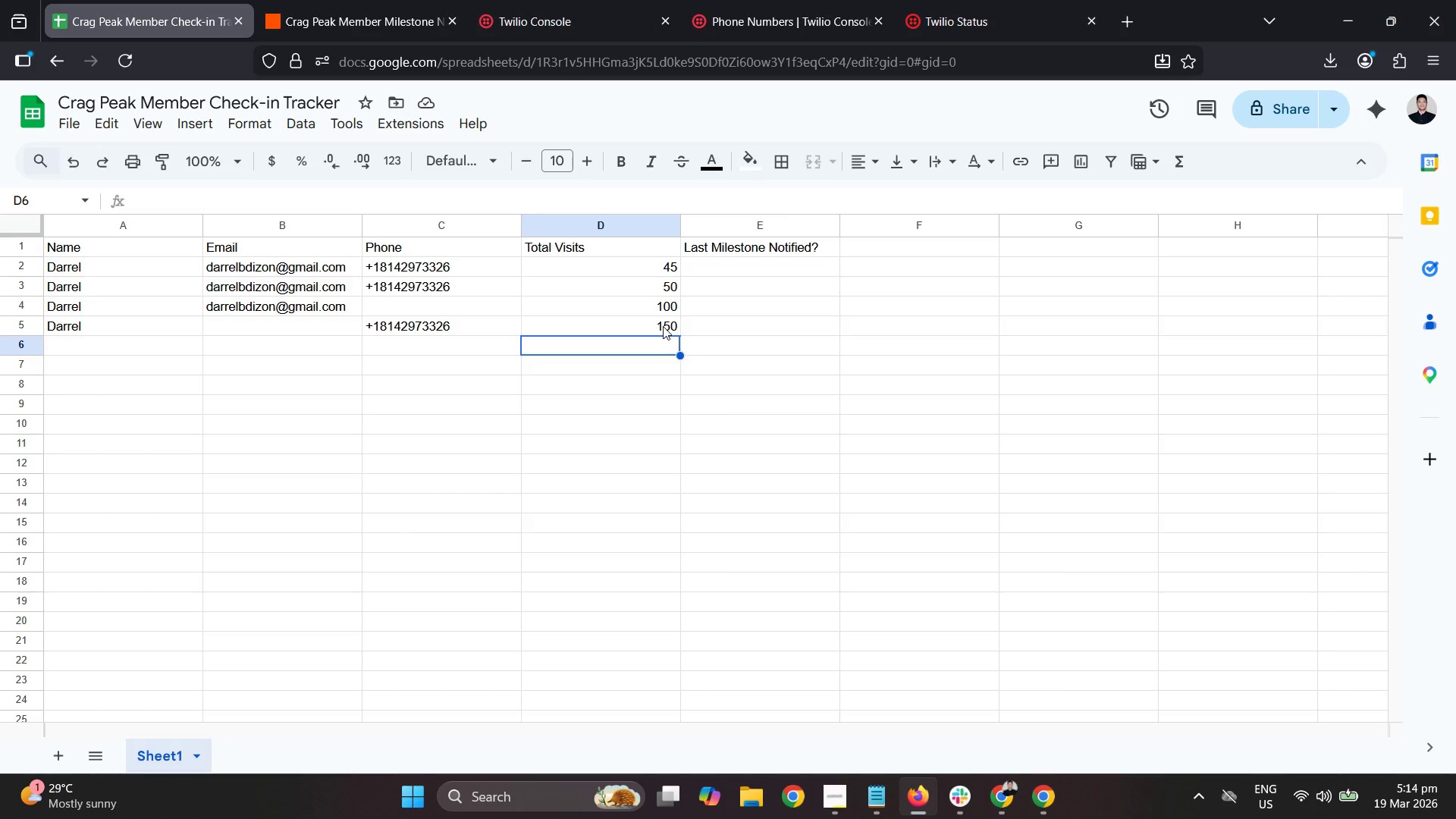 
wait(245.56)
 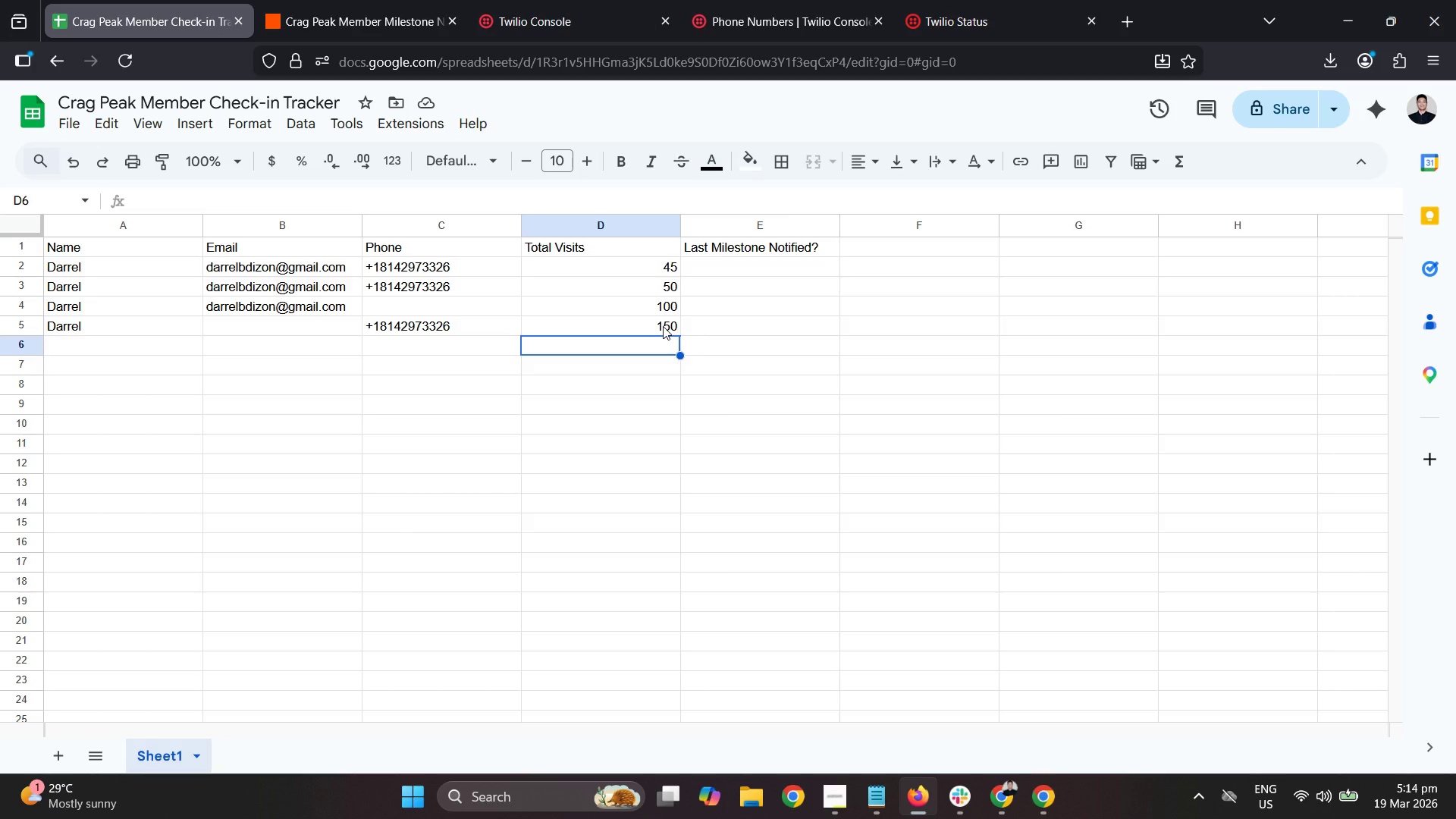 
left_click([403, 0])
 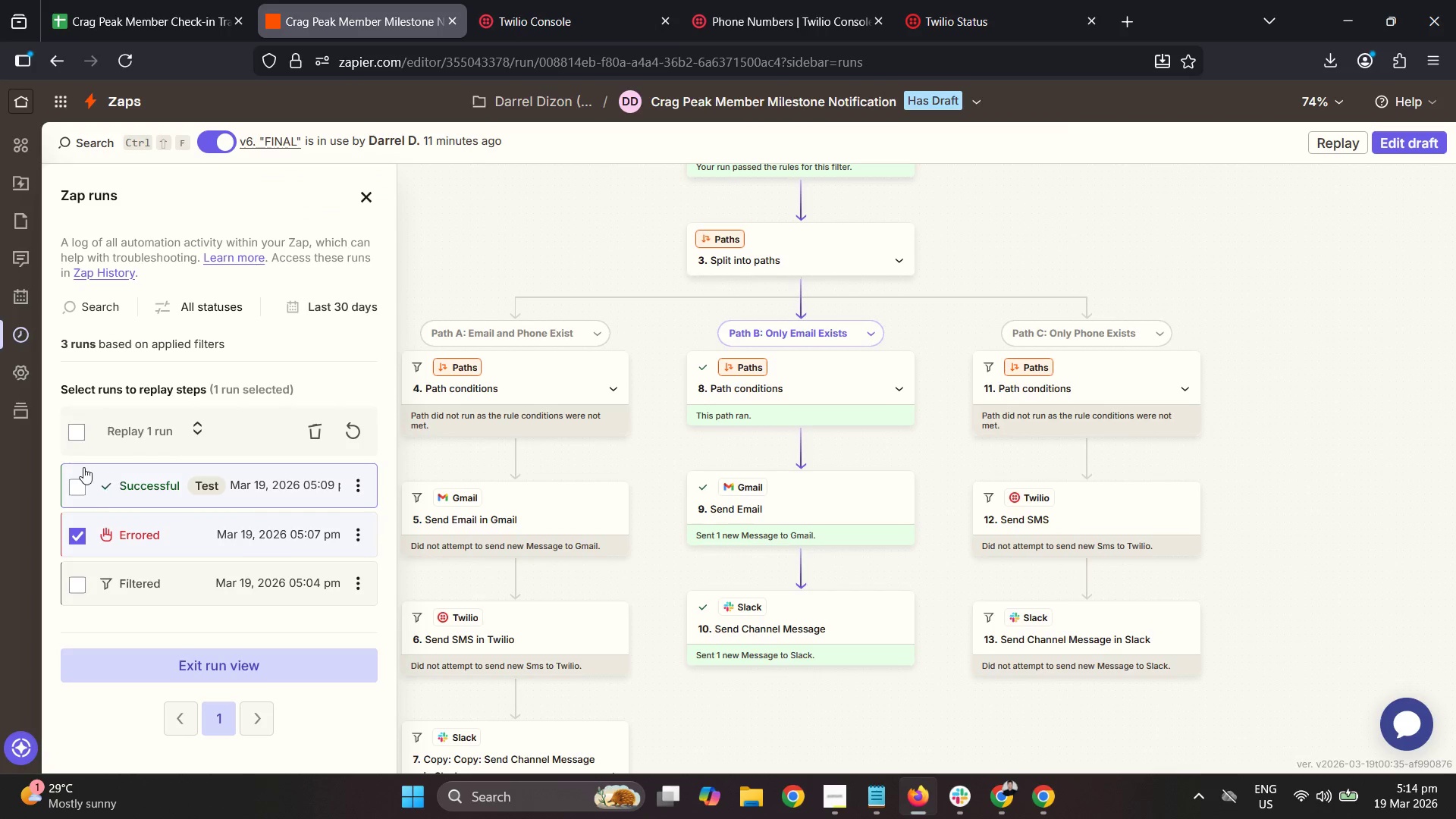 
left_click([353, 428])
 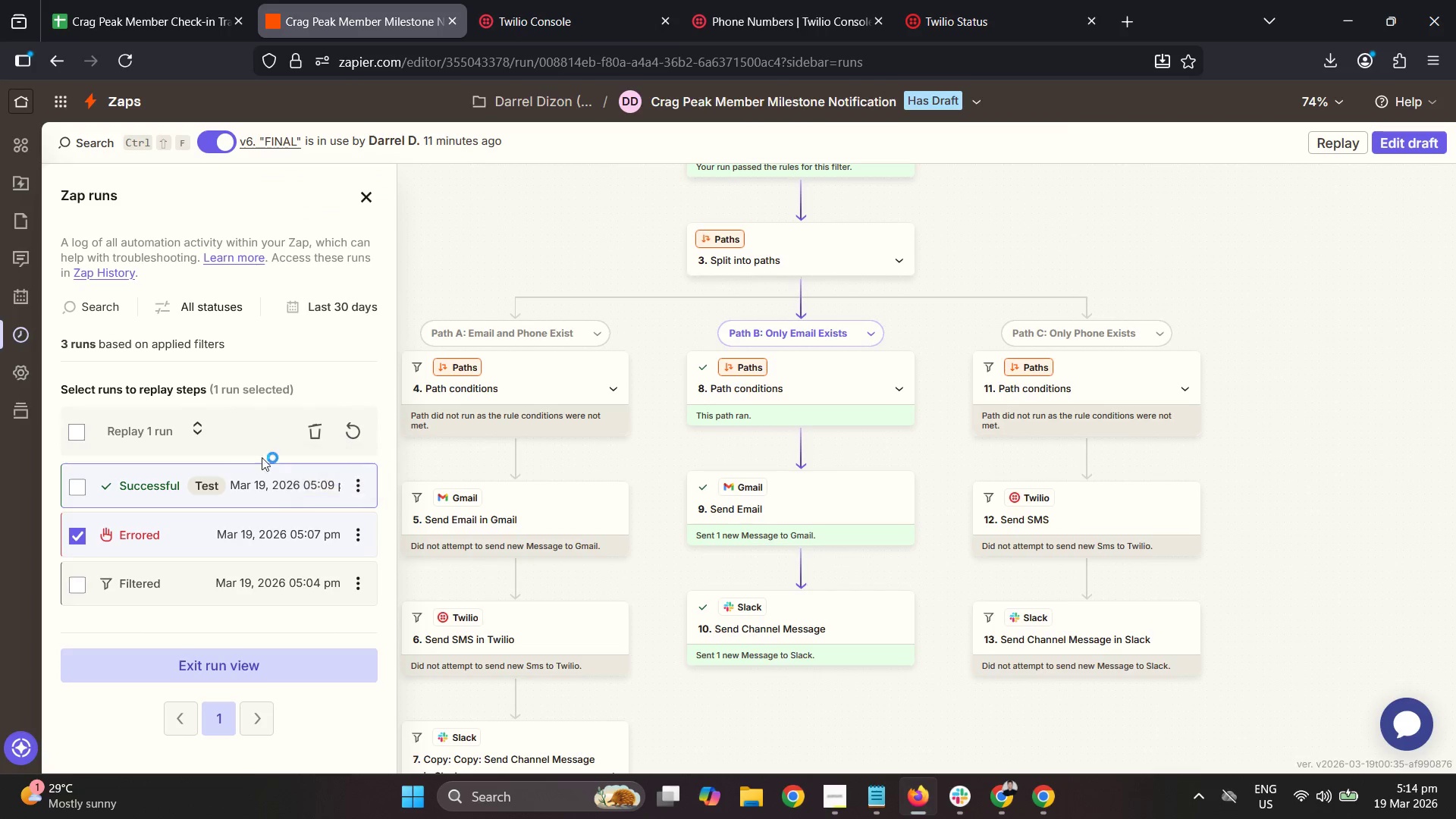 
scroll: coordinate [221, 535], scroll_direction: down, amount: 2.0
 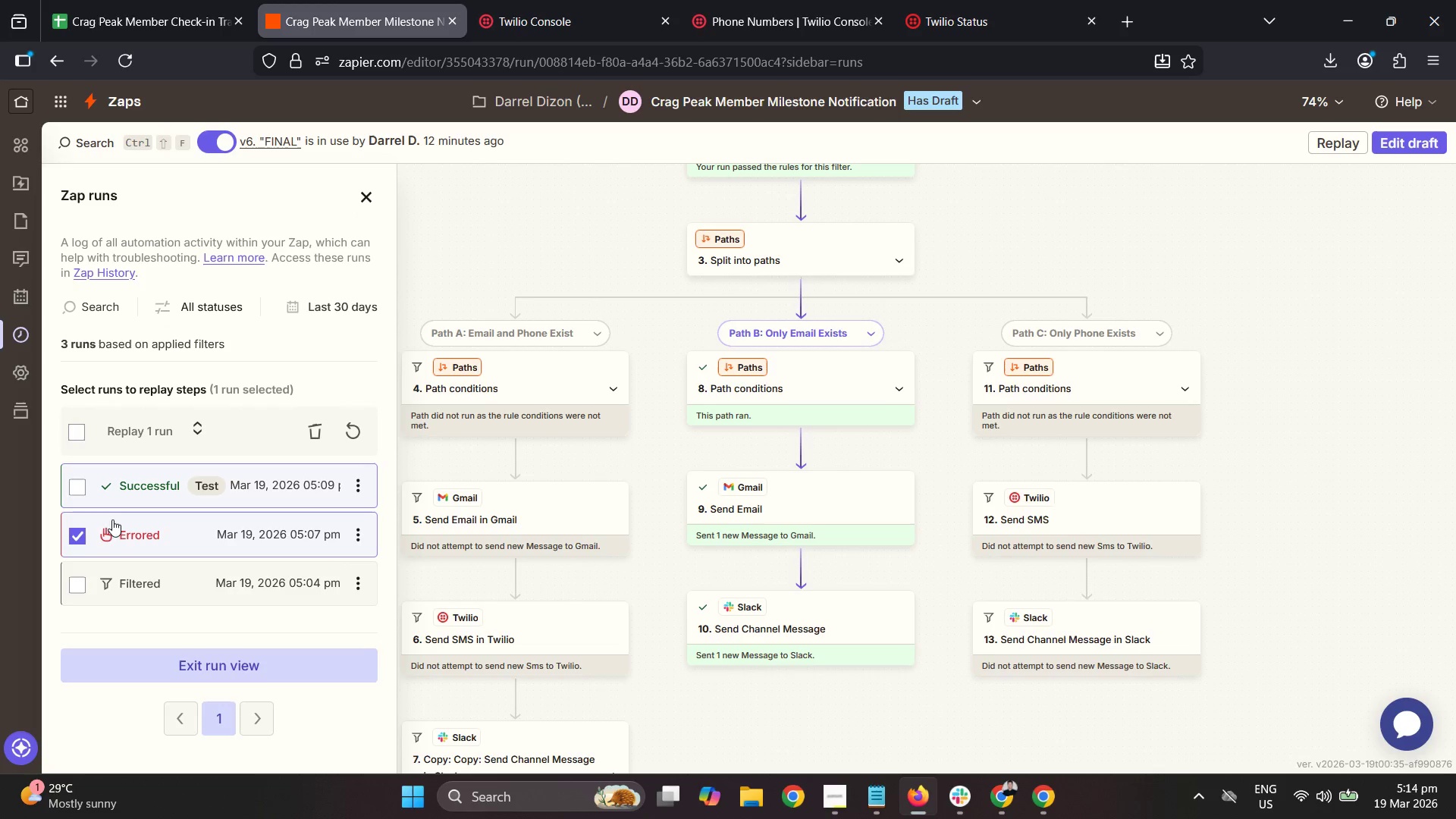 
wait(6.34)
 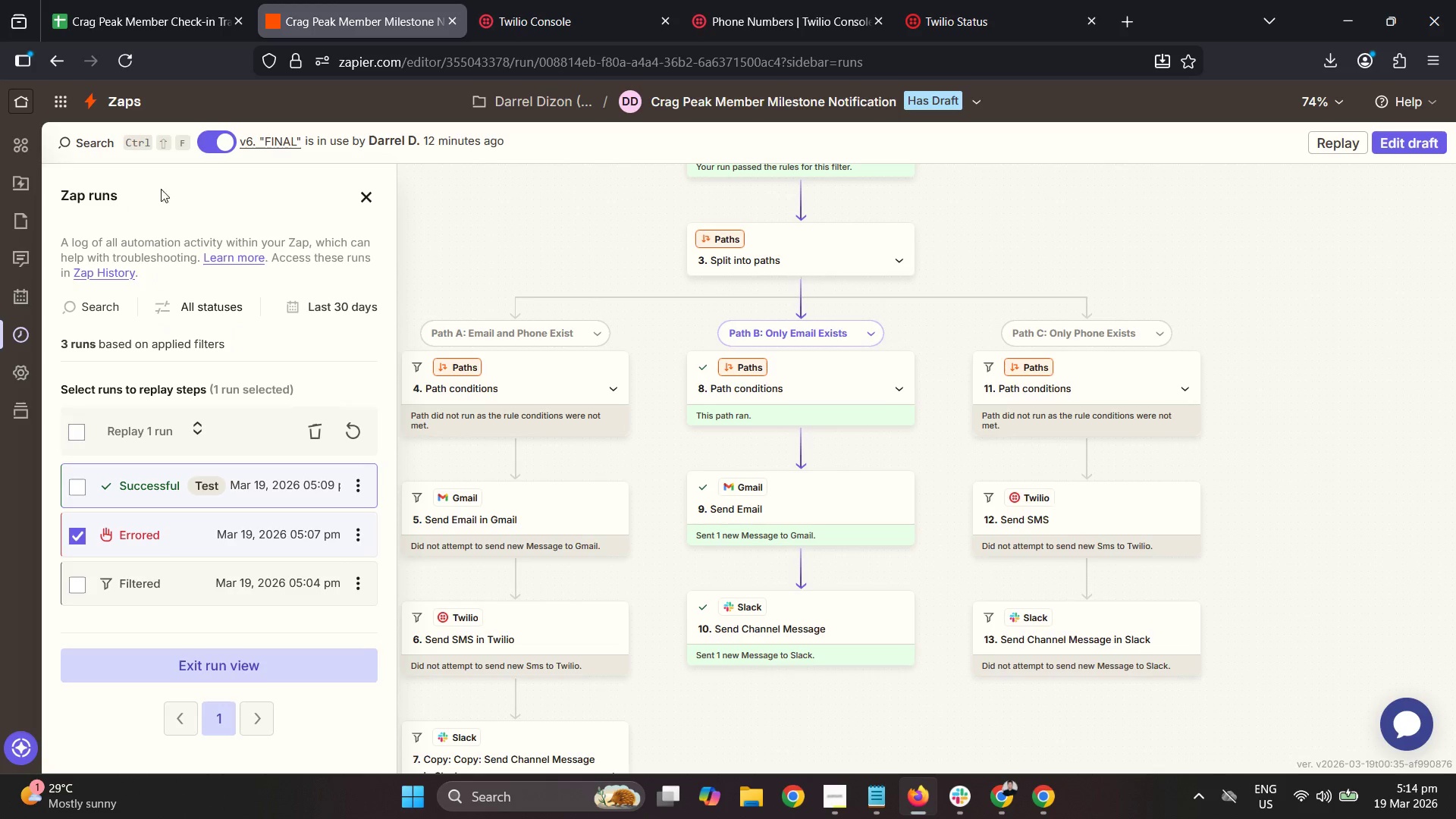 
left_click([351, 444])
 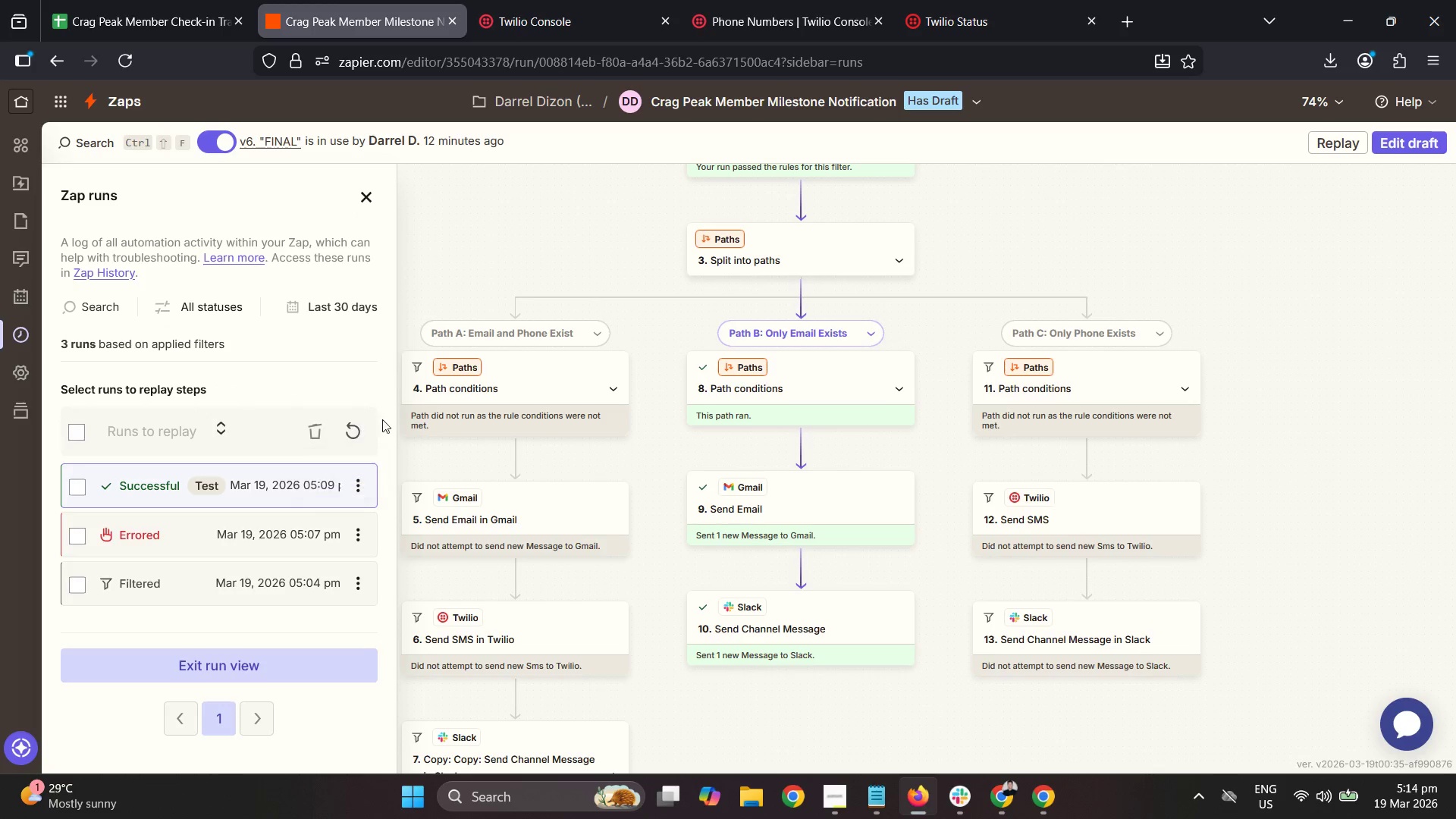 
left_click([315, 657])
 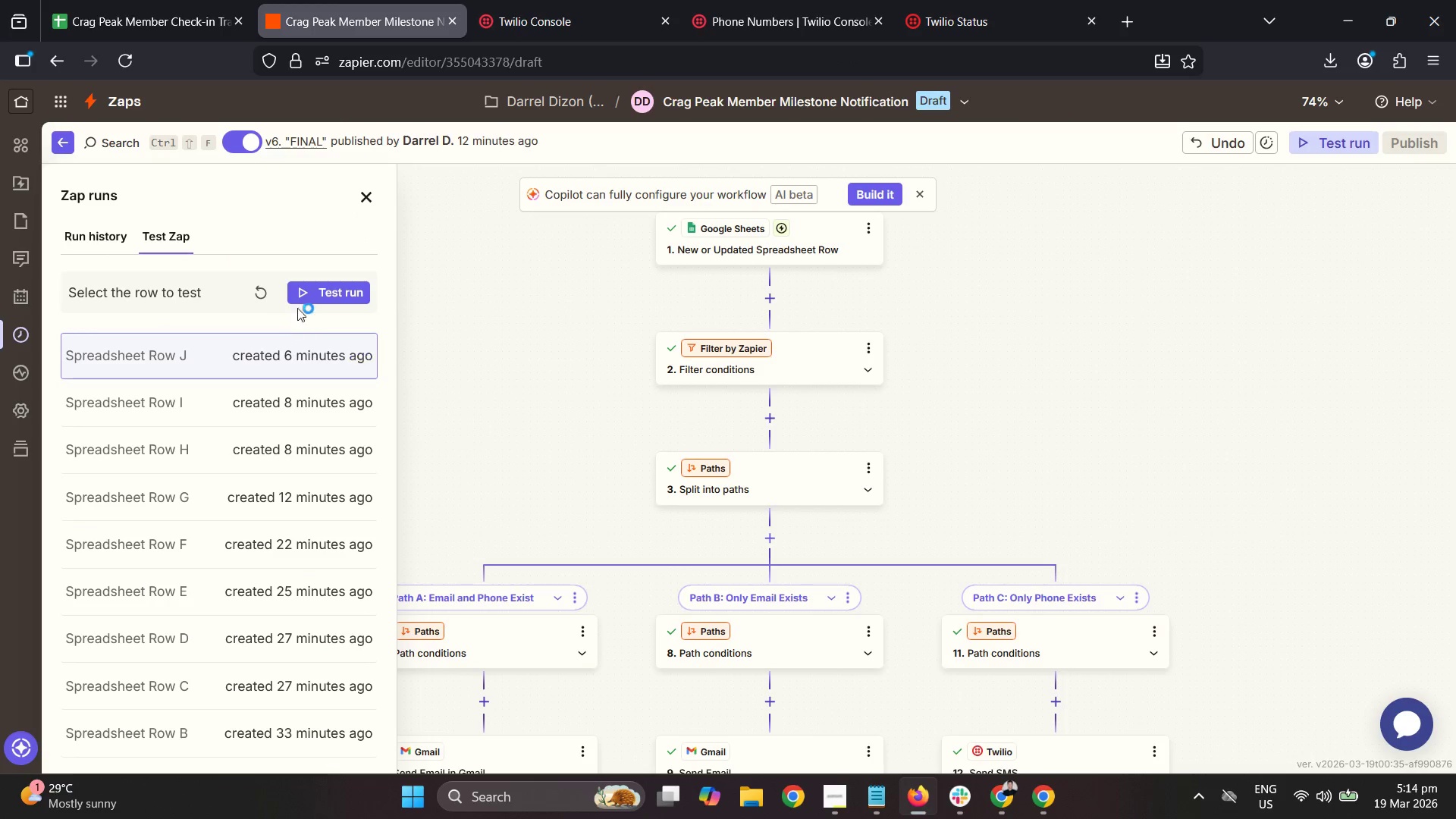 
left_click([258, 290])
 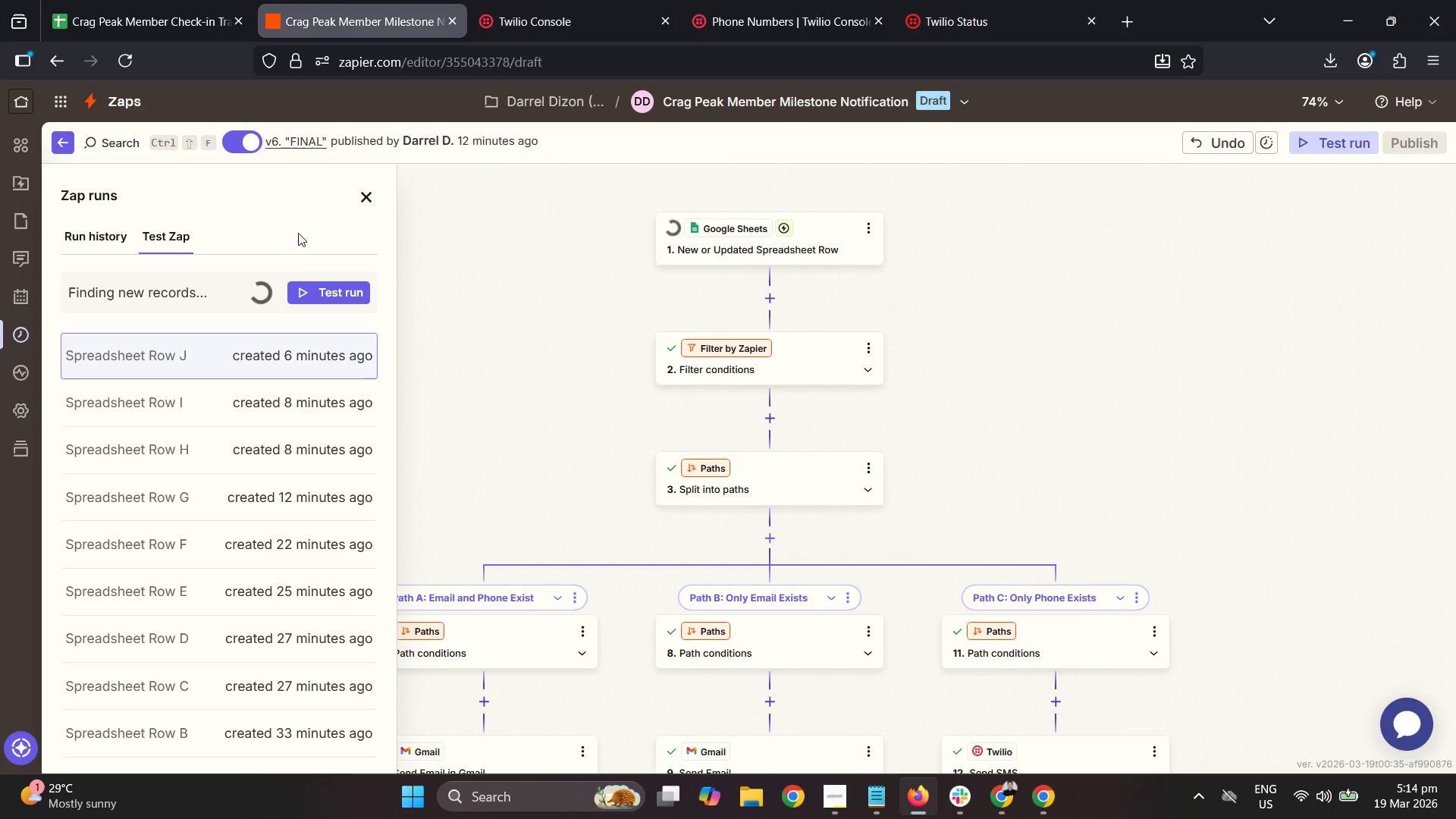 
wait(6.78)
 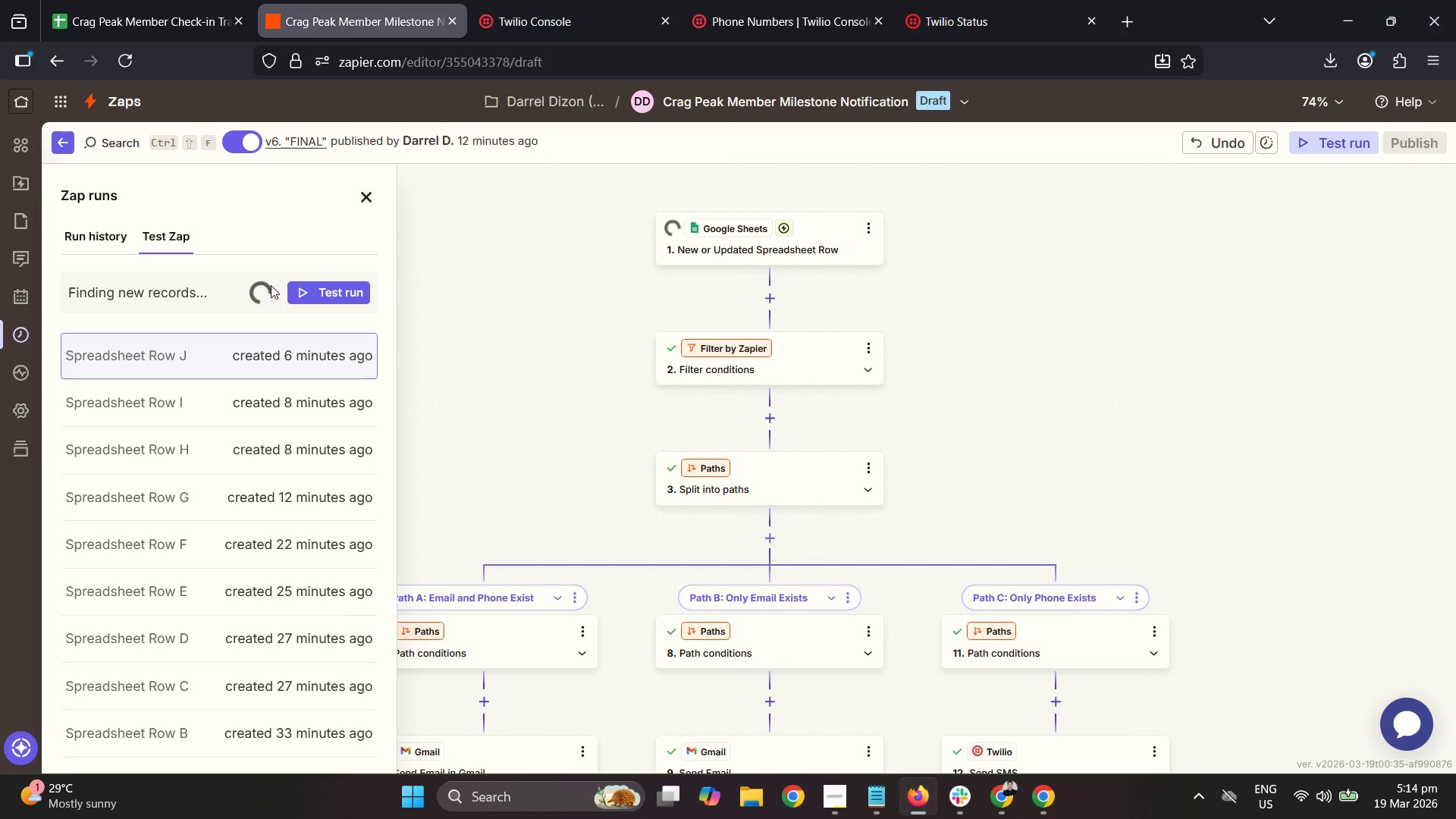 
left_click([300, 344])
 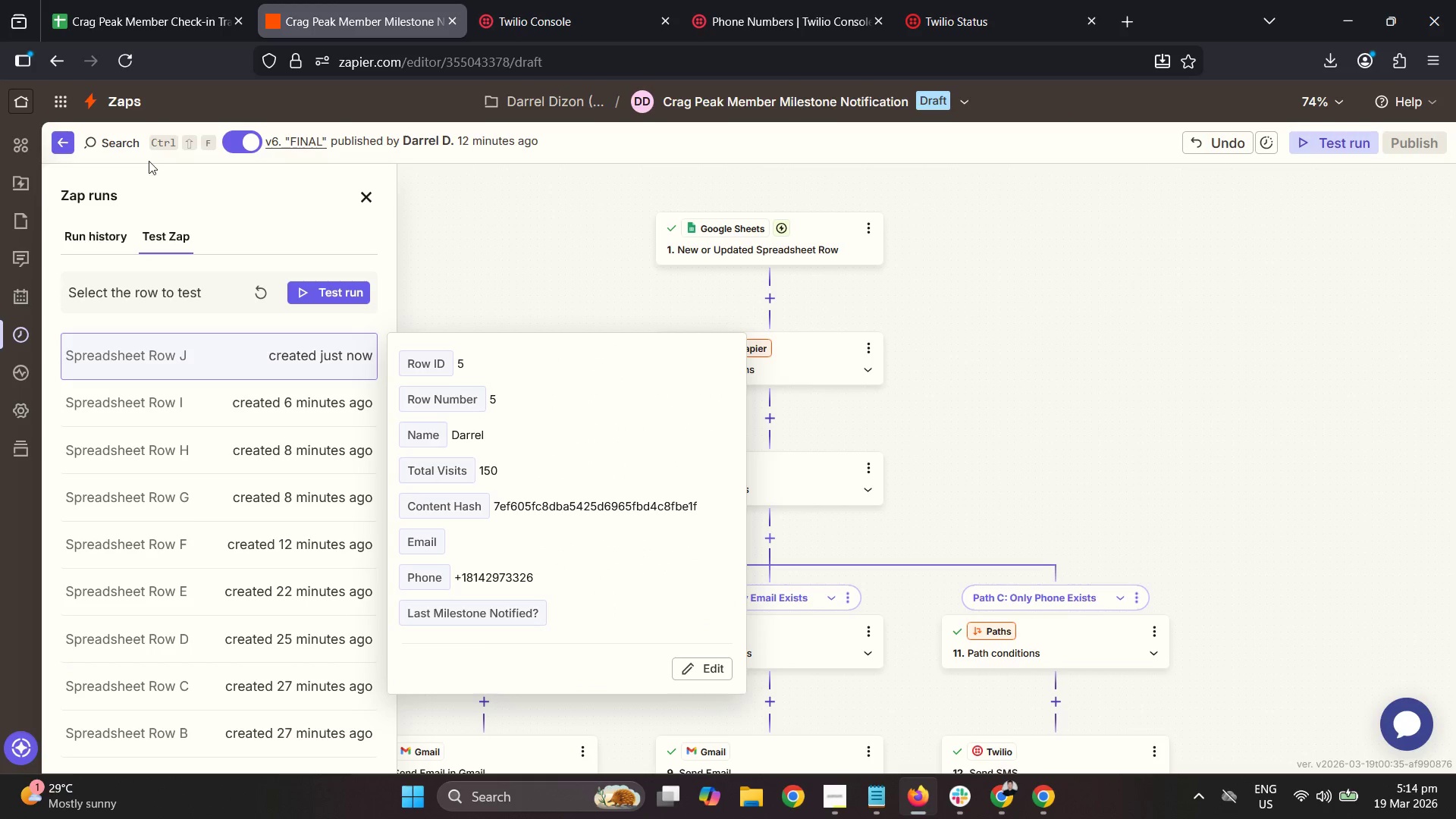 
left_click([124, 27])
 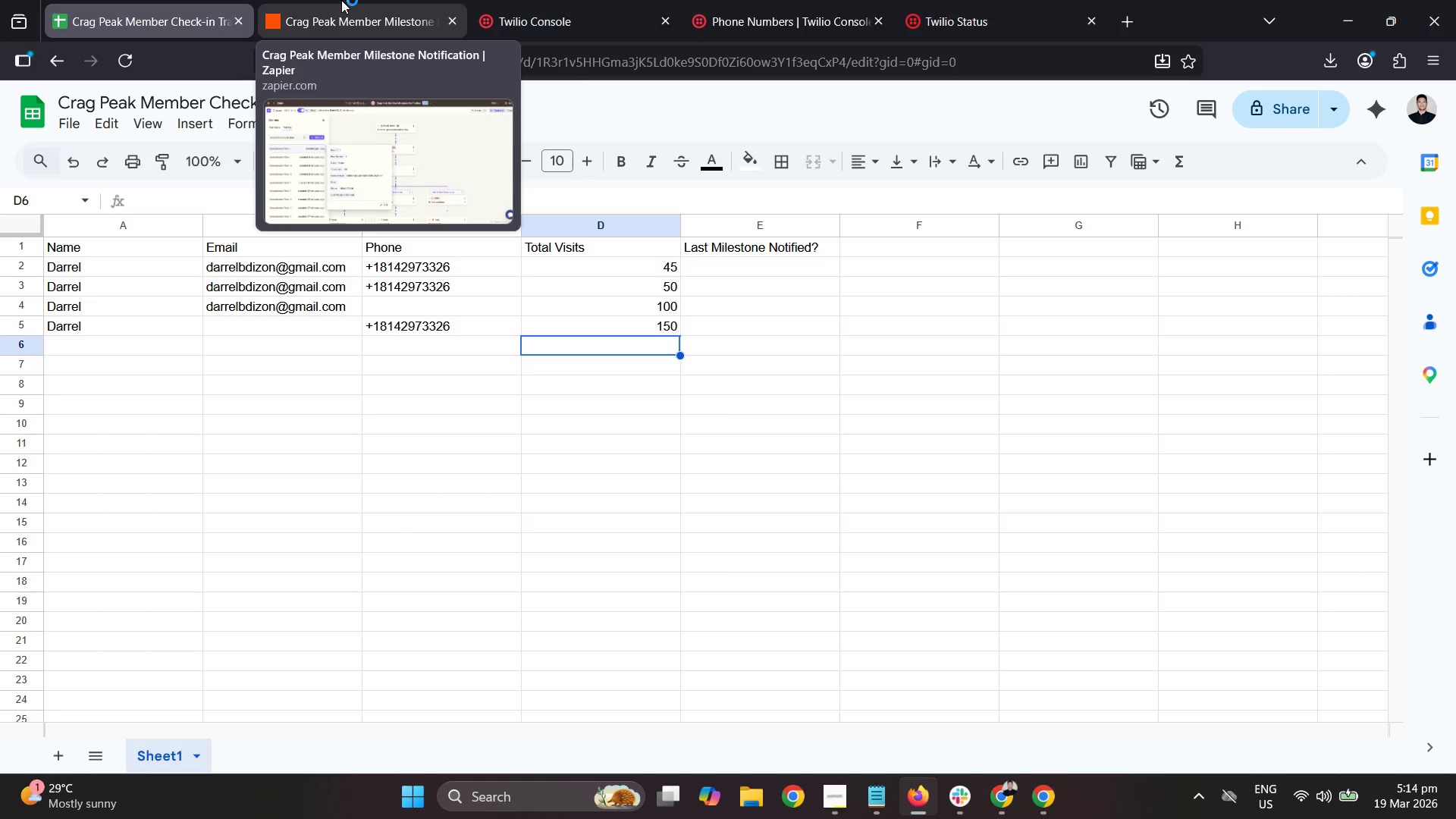 
wait(12.12)
 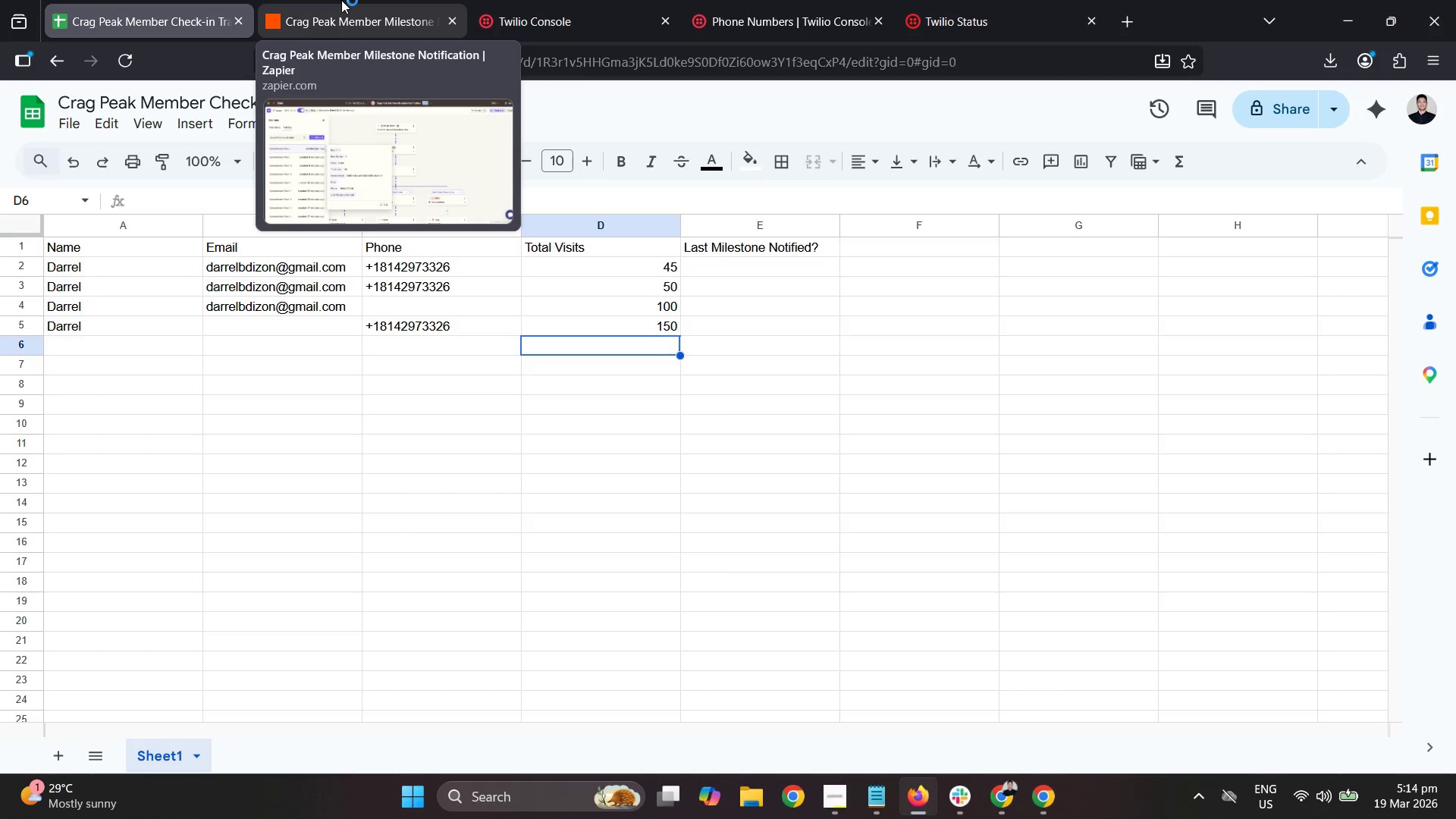 
left_click([344, 0])
 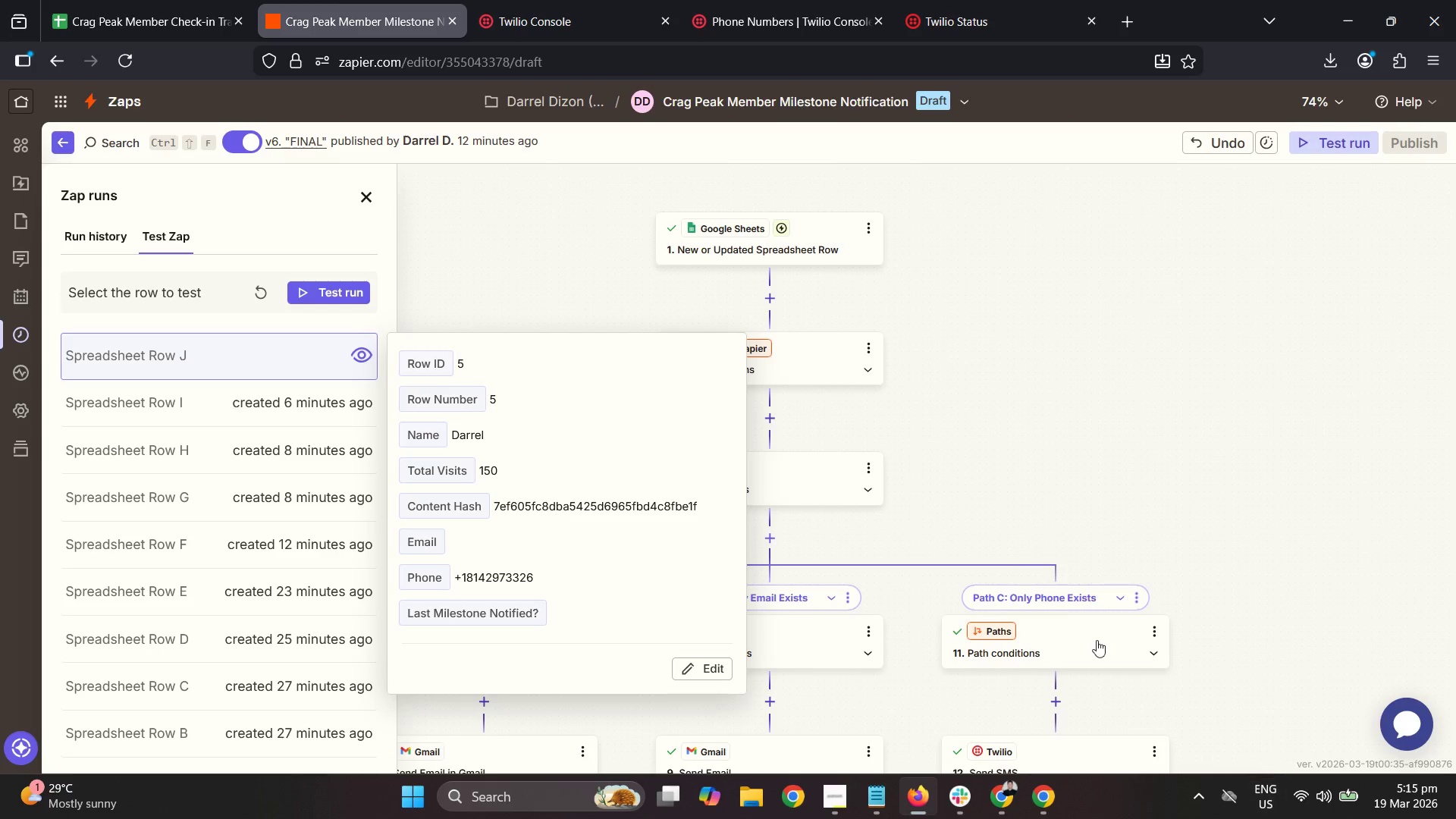 
left_click([100, 240])
 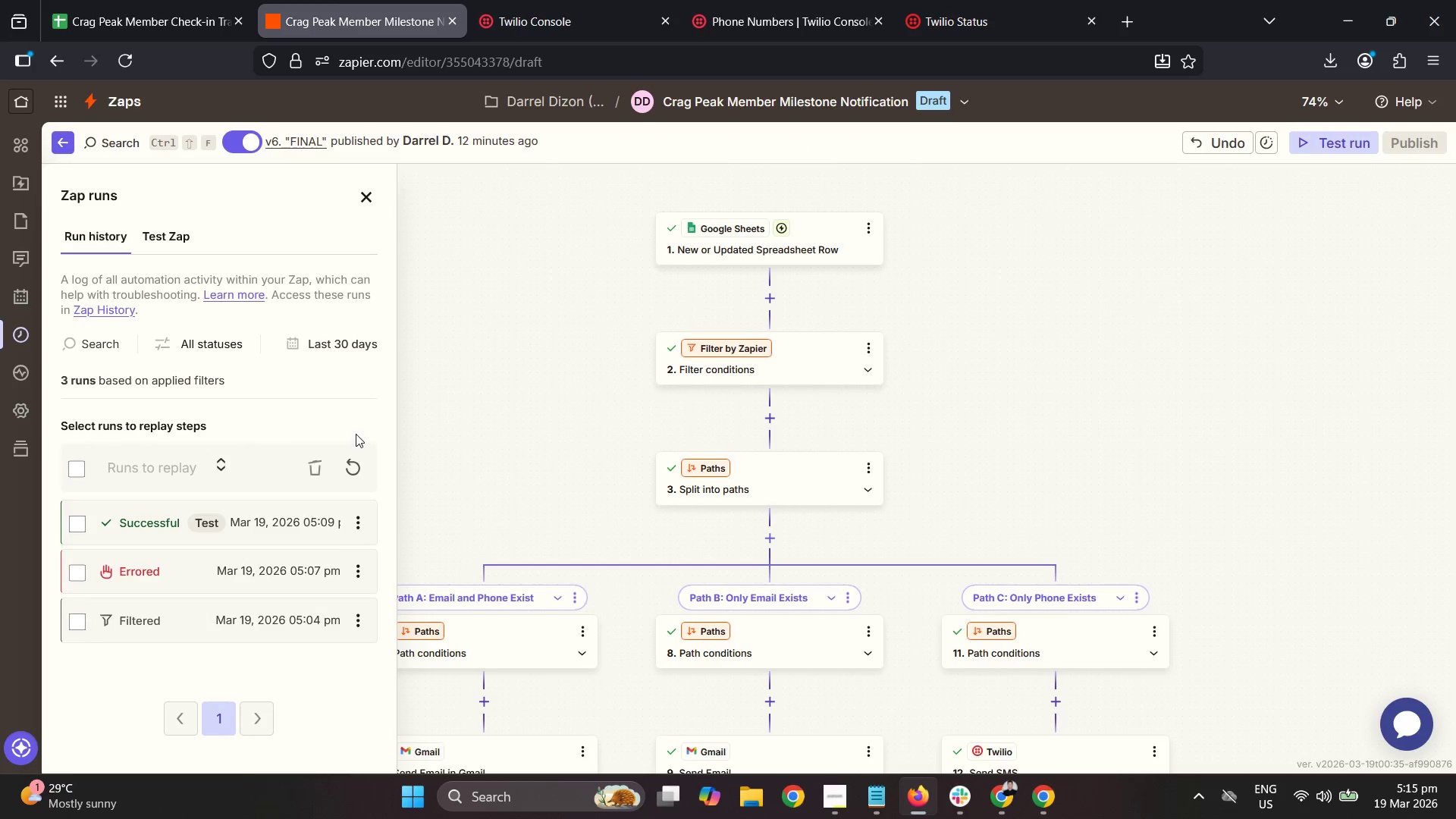 
scroll: coordinate [295, 571], scroll_direction: down, amount: 3.0
 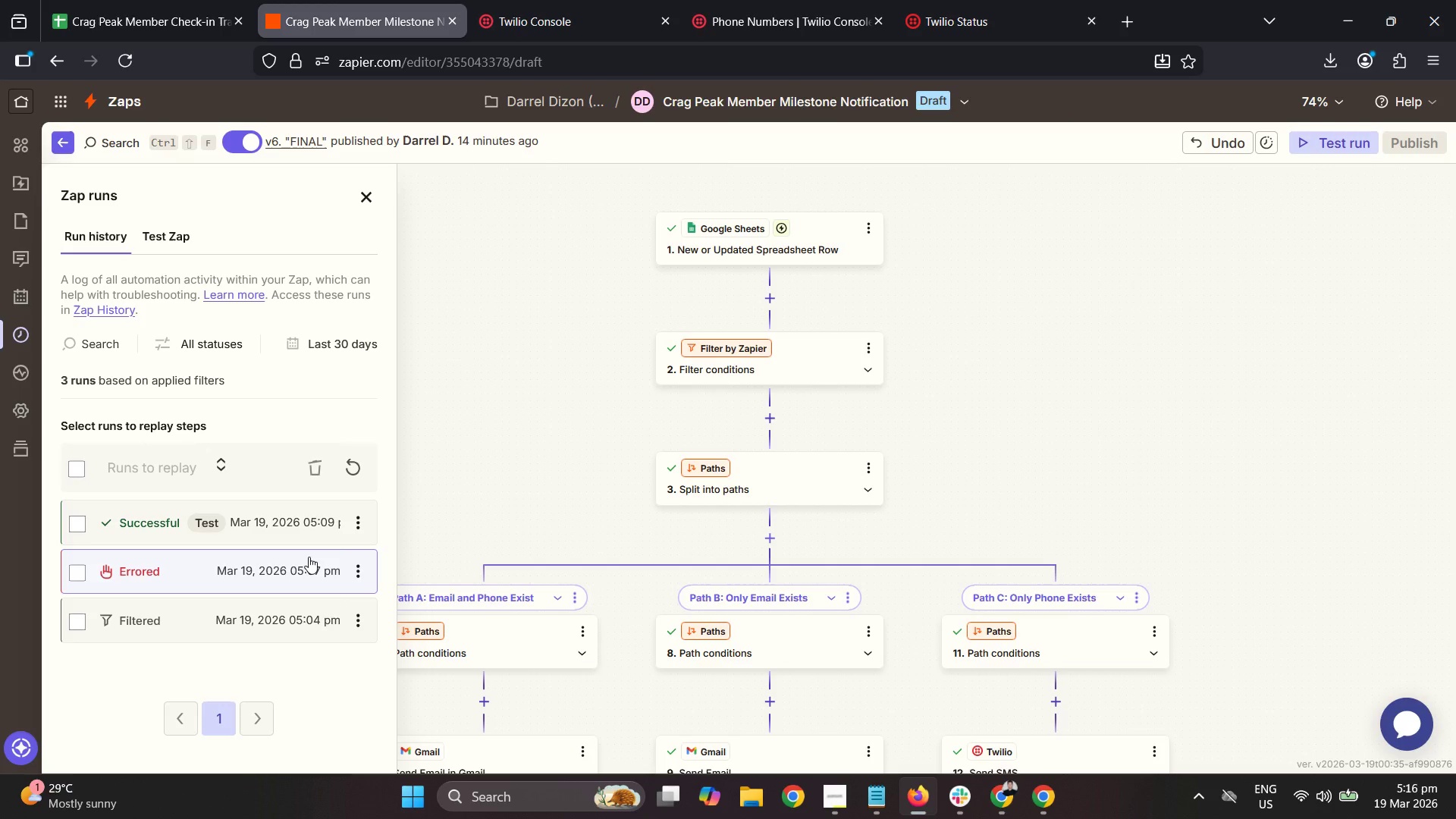 
wait(111.08)
 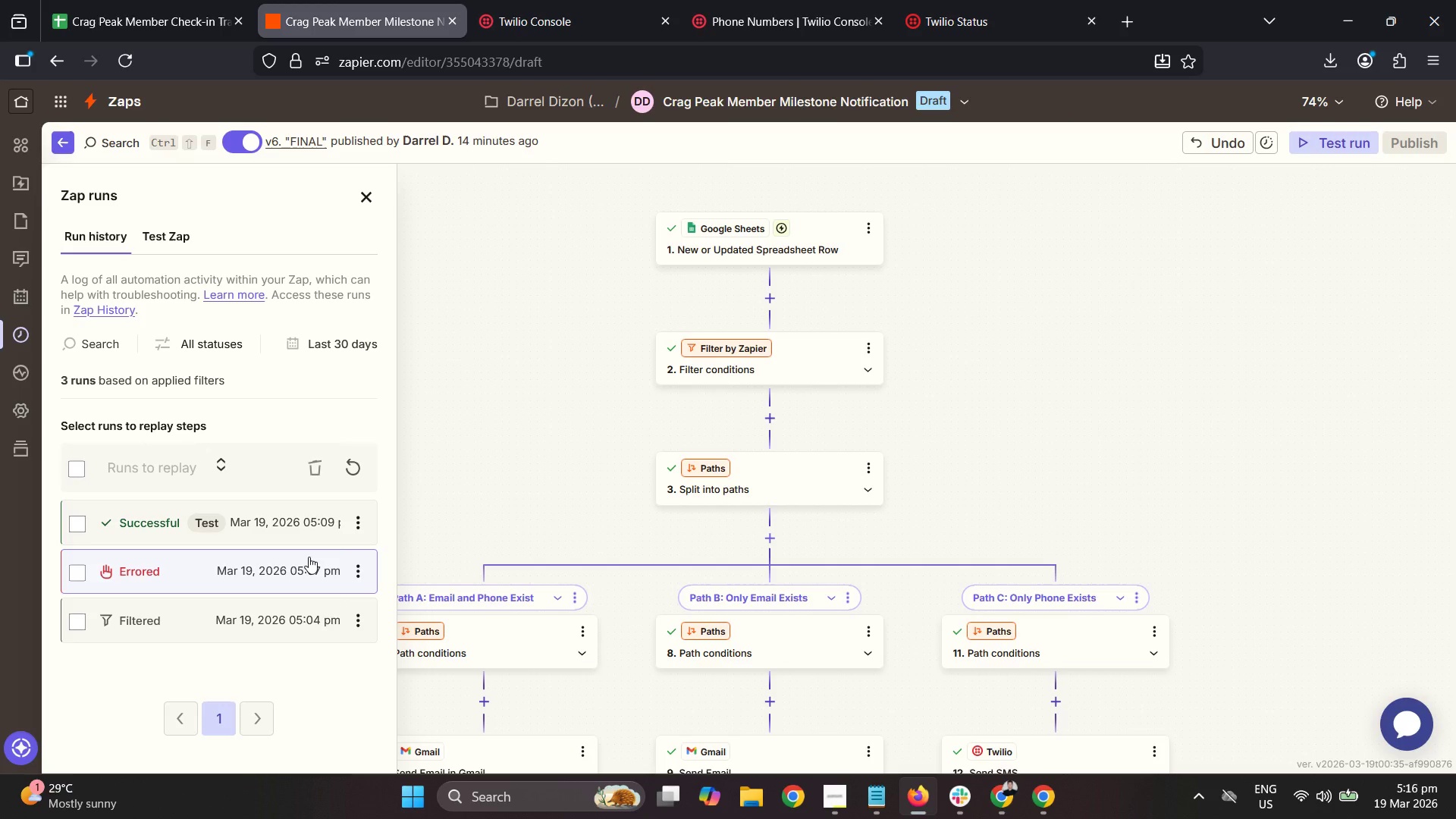 
left_click([350, 464])
 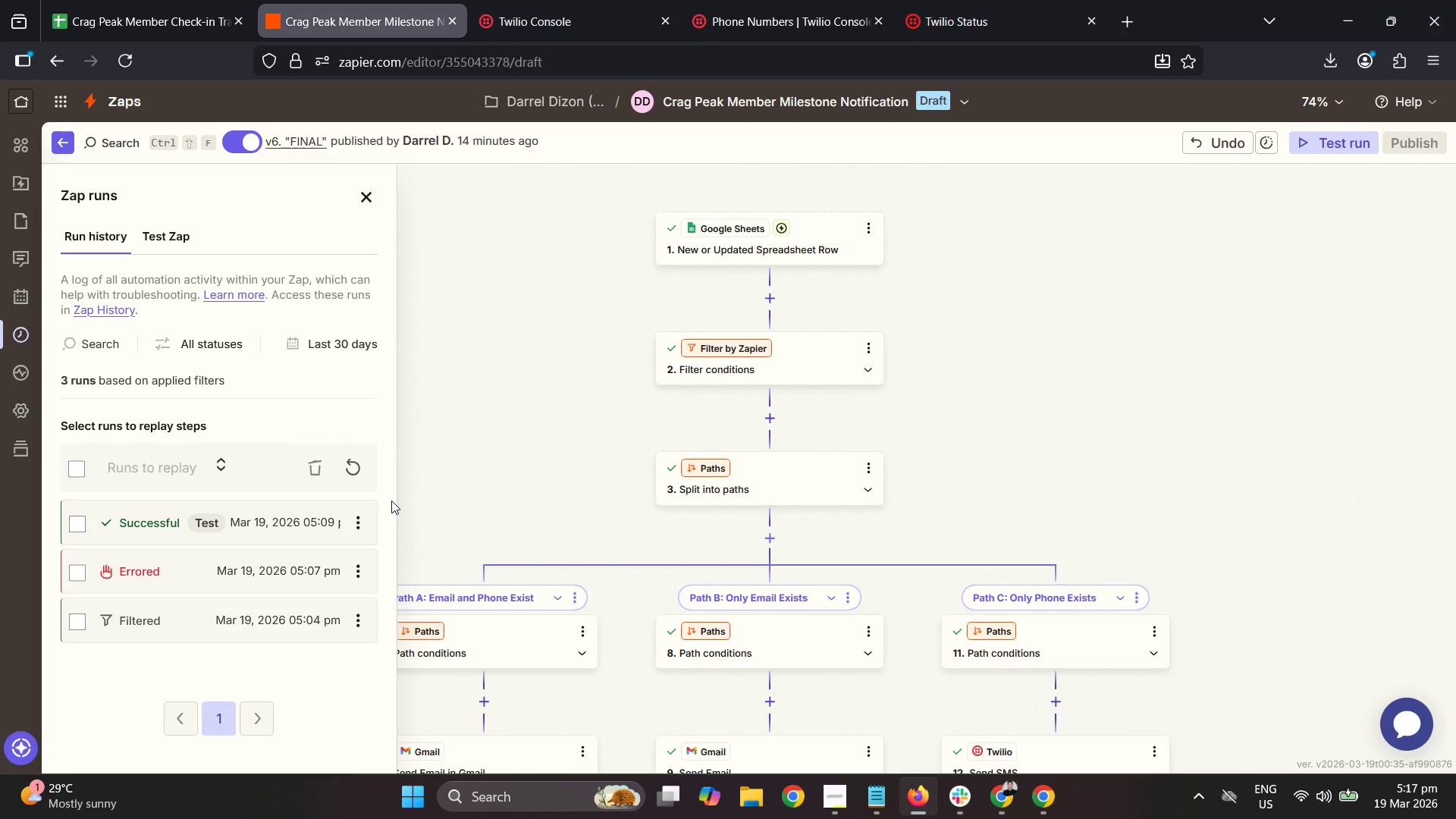 
scroll: coordinate [250, 613], scroll_direction: down, amount: 2.0
 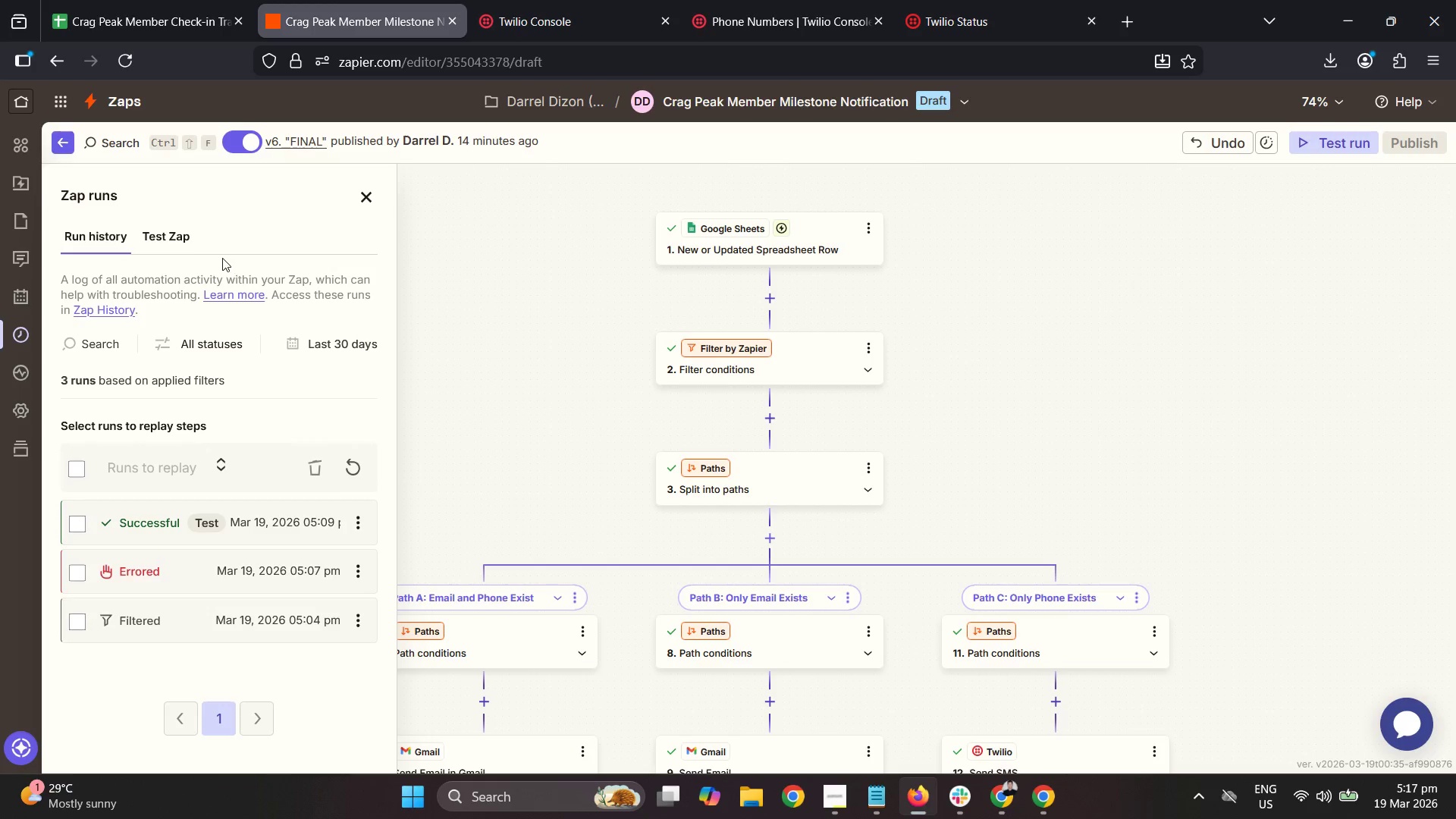 
left_click([171, 245])
 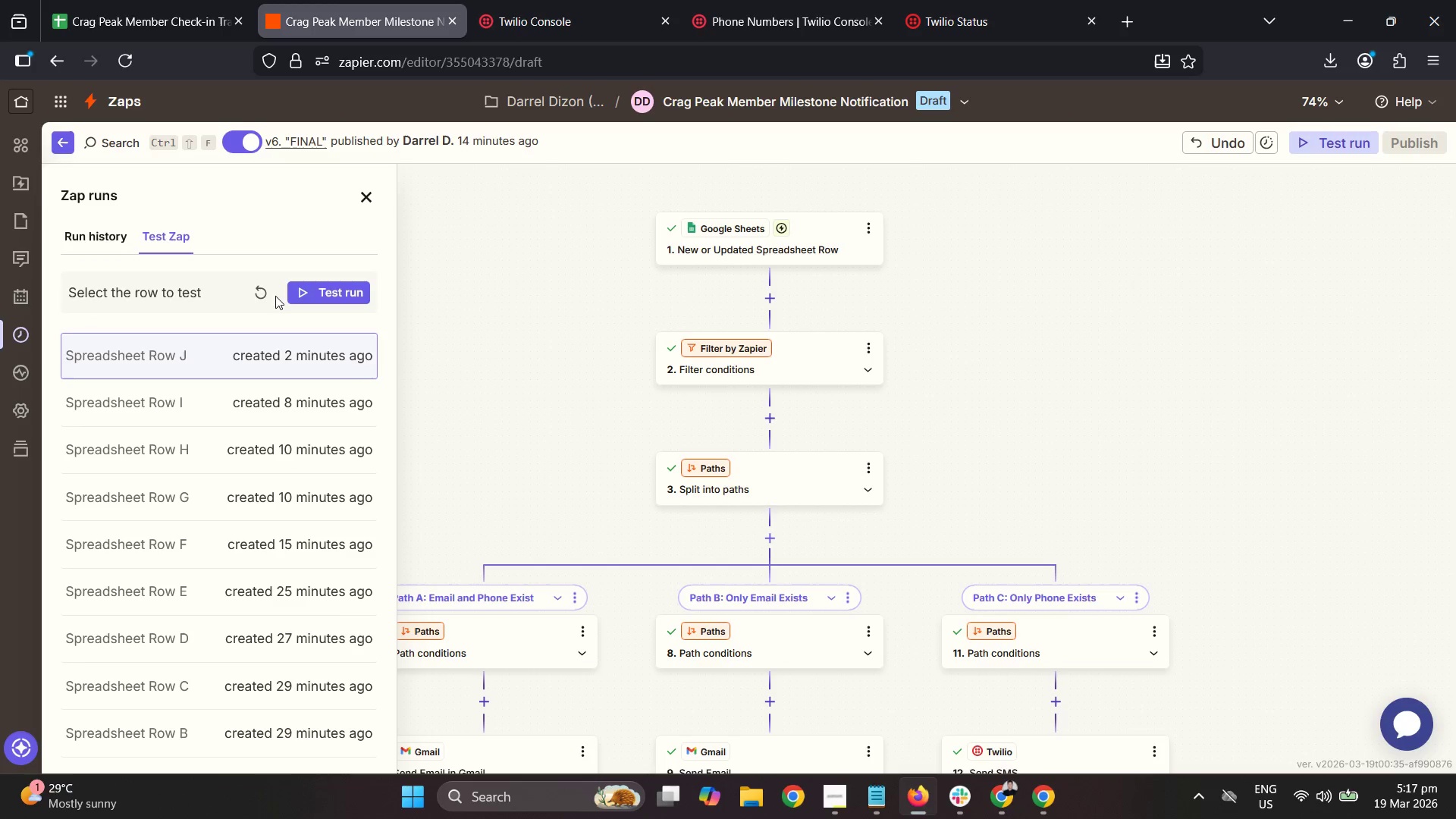 
left_click([256, 294])
 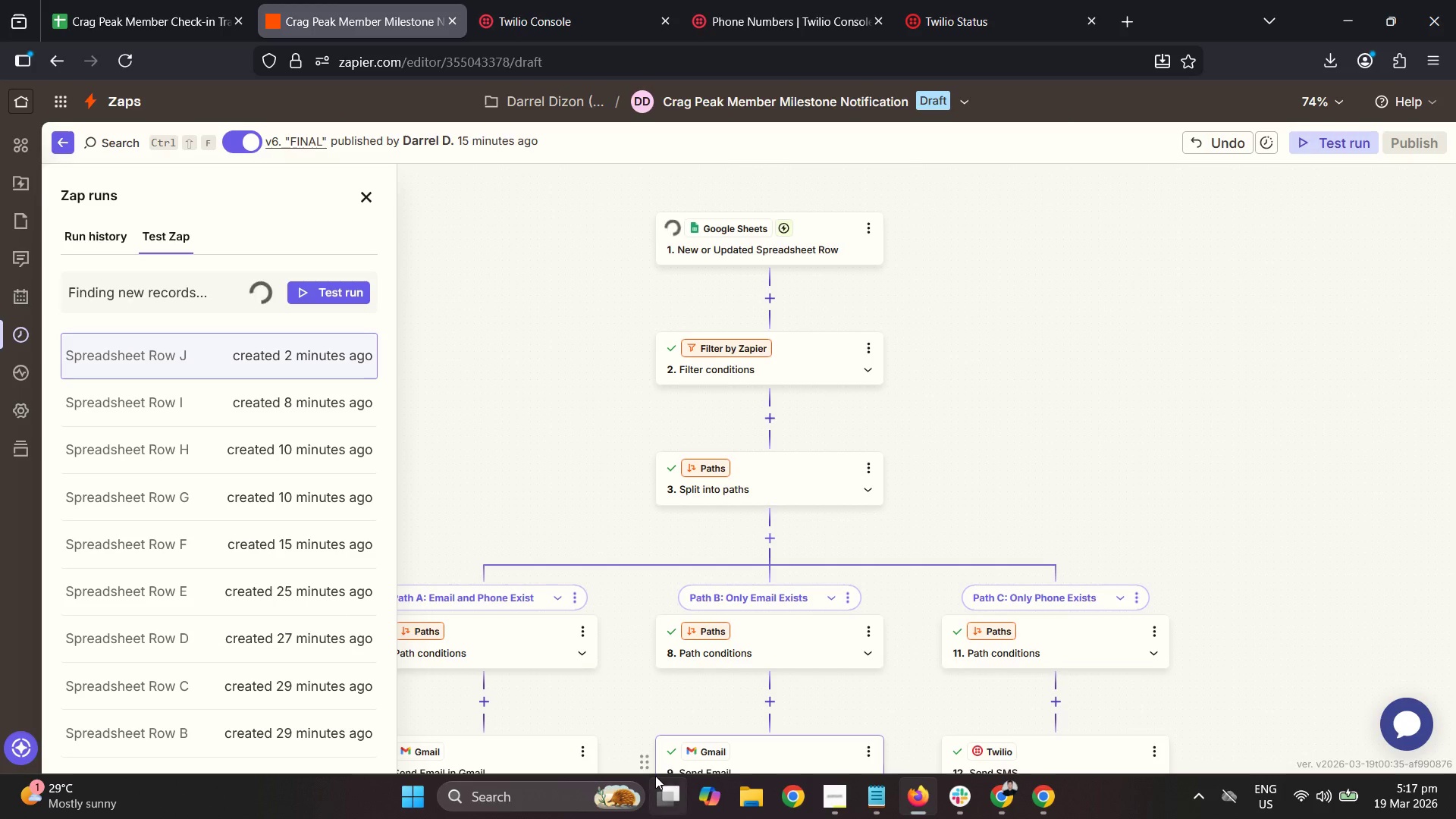 
wait(6.64)
 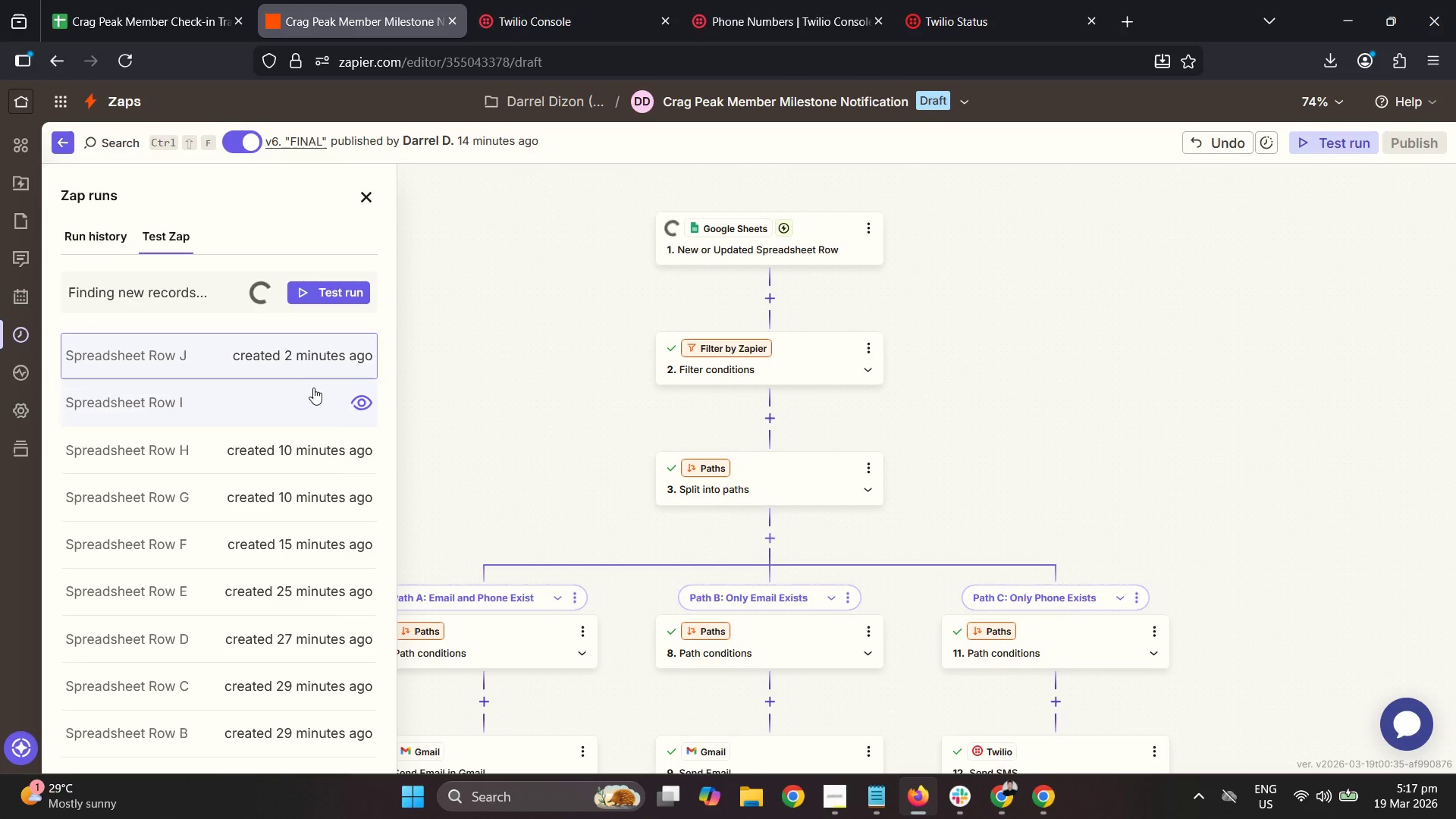 
left_click([334, 303])
 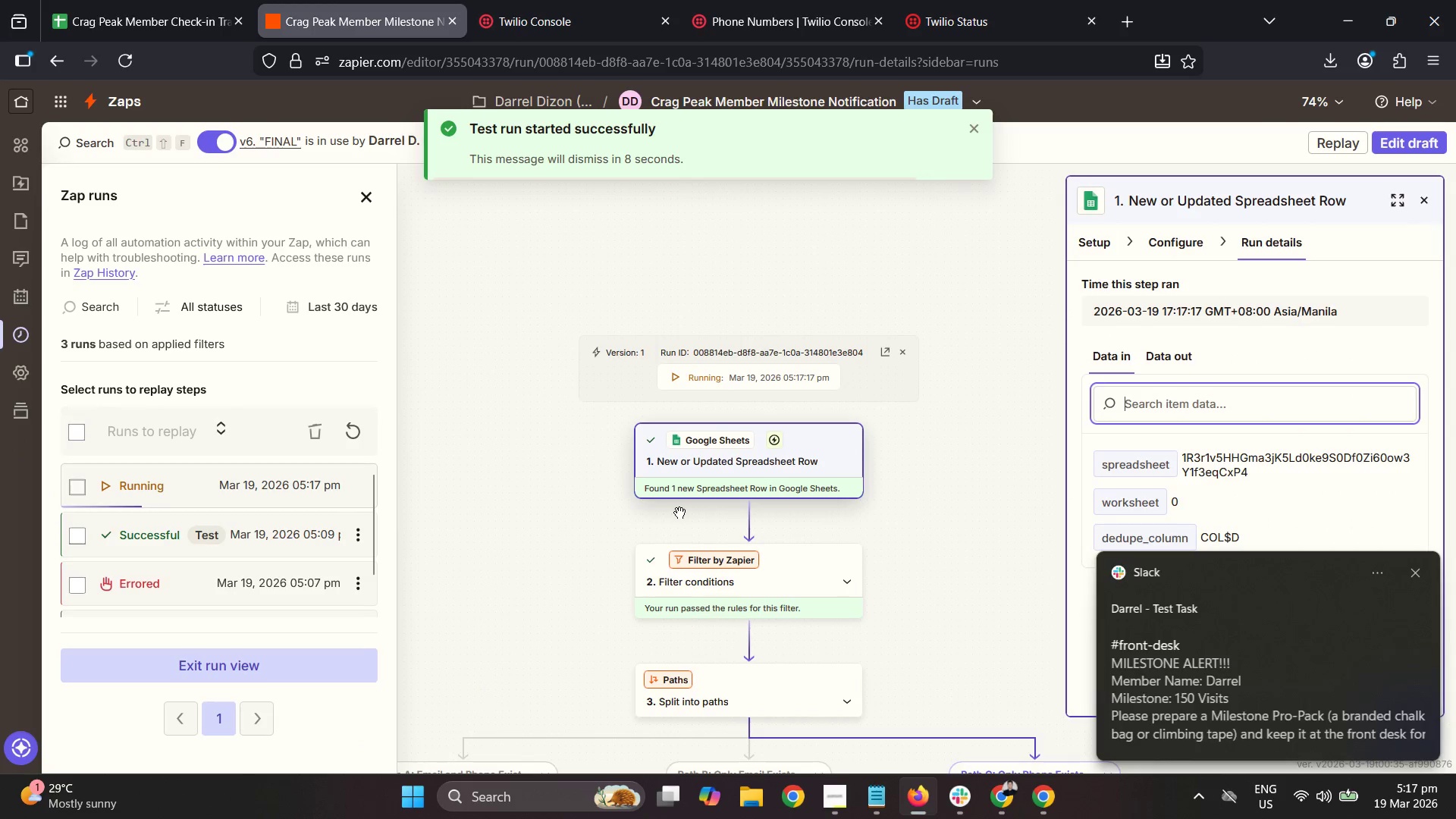 
wait(6.3)
 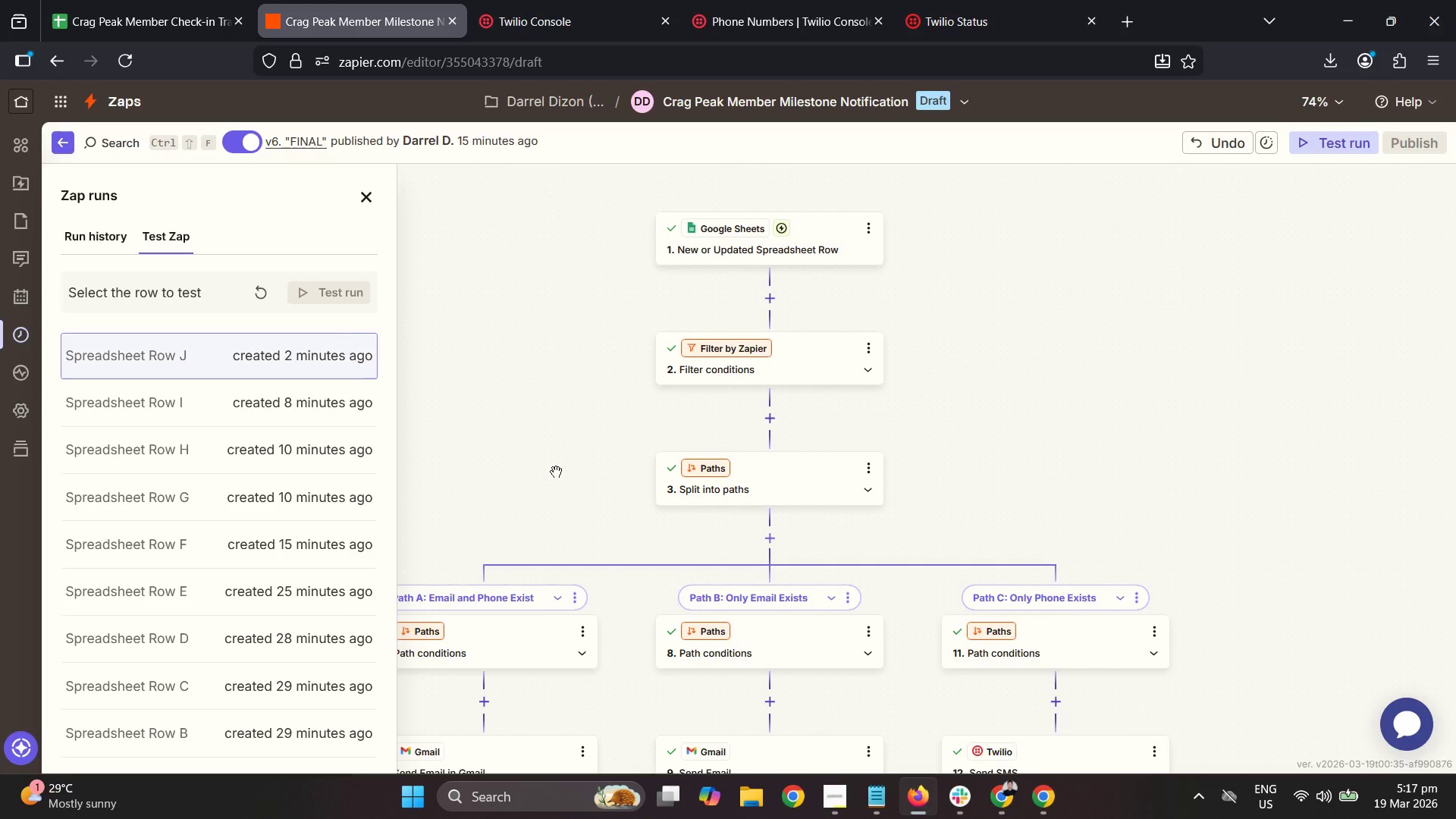 
scroll: coordinate [162, 556], scroll_direction: down, amount: 2.0
 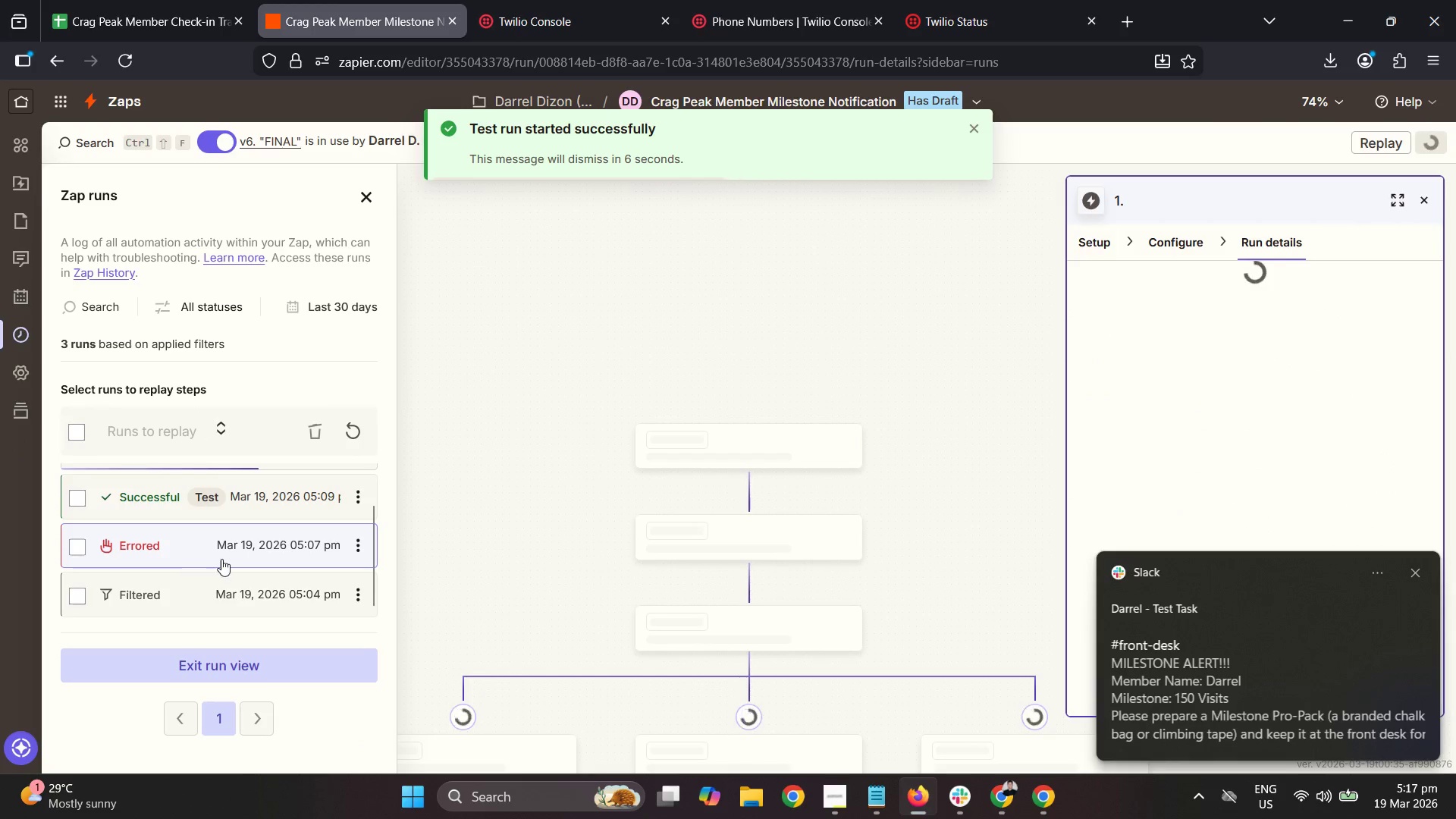 
scroll: coordinate [225, 556], scroll_direction: up, amount: 2.0
 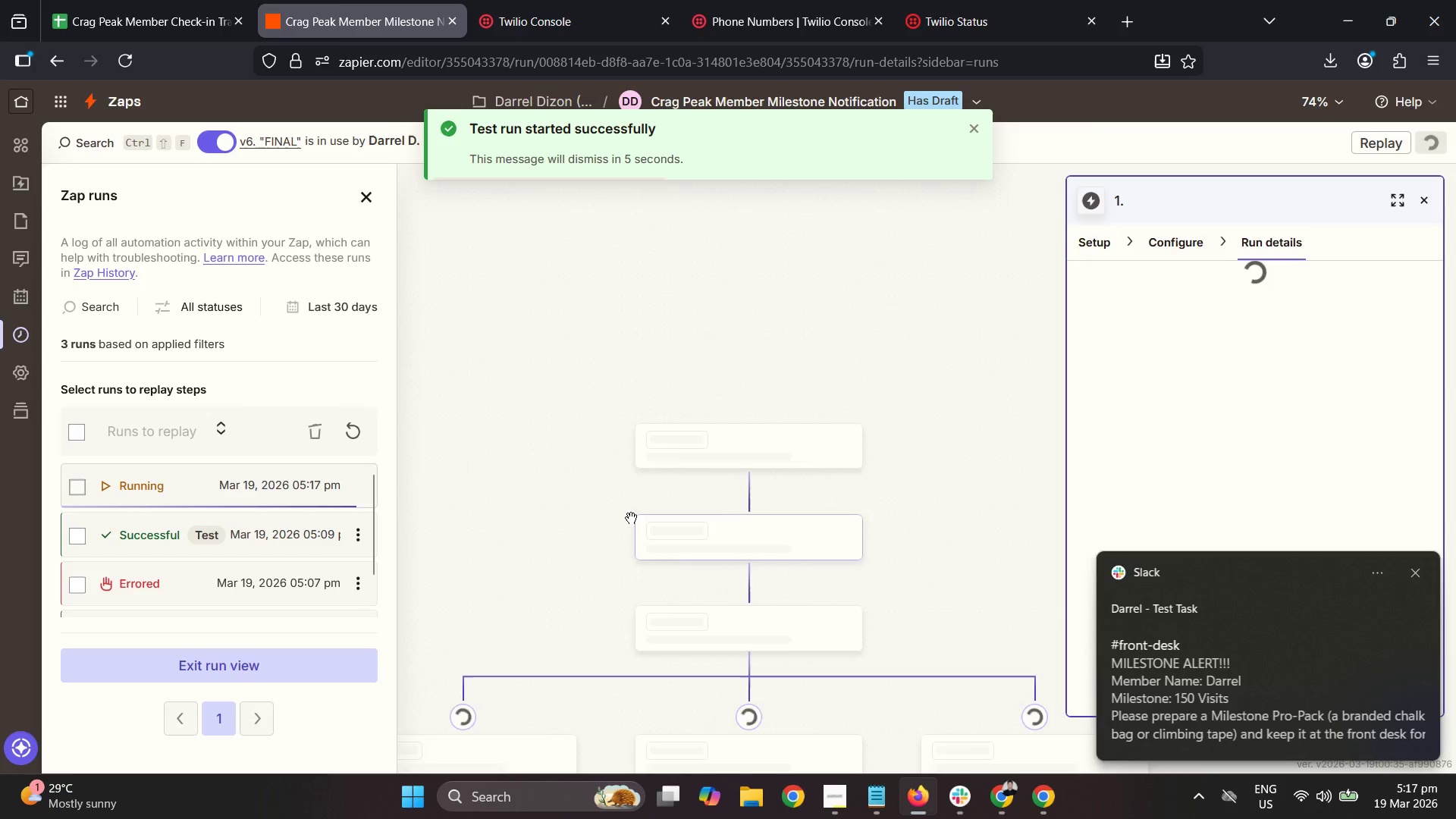 
left_click_drag(start_coordinate=[577, 561], to_coordinate=[503, 311])
 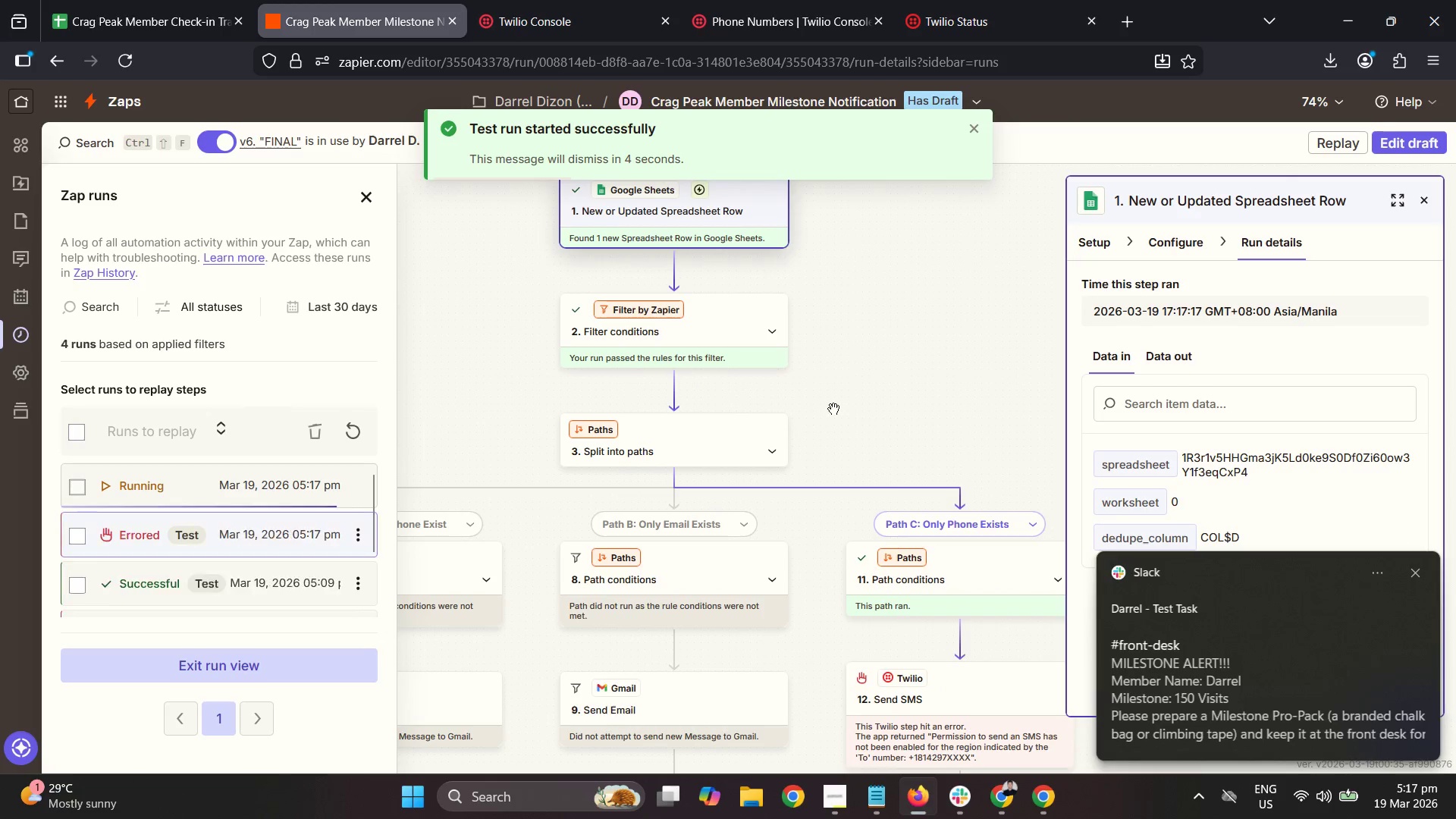 
left_click_drag(start_coordinate=[949, 416], to_coordinate=[698, 215])
 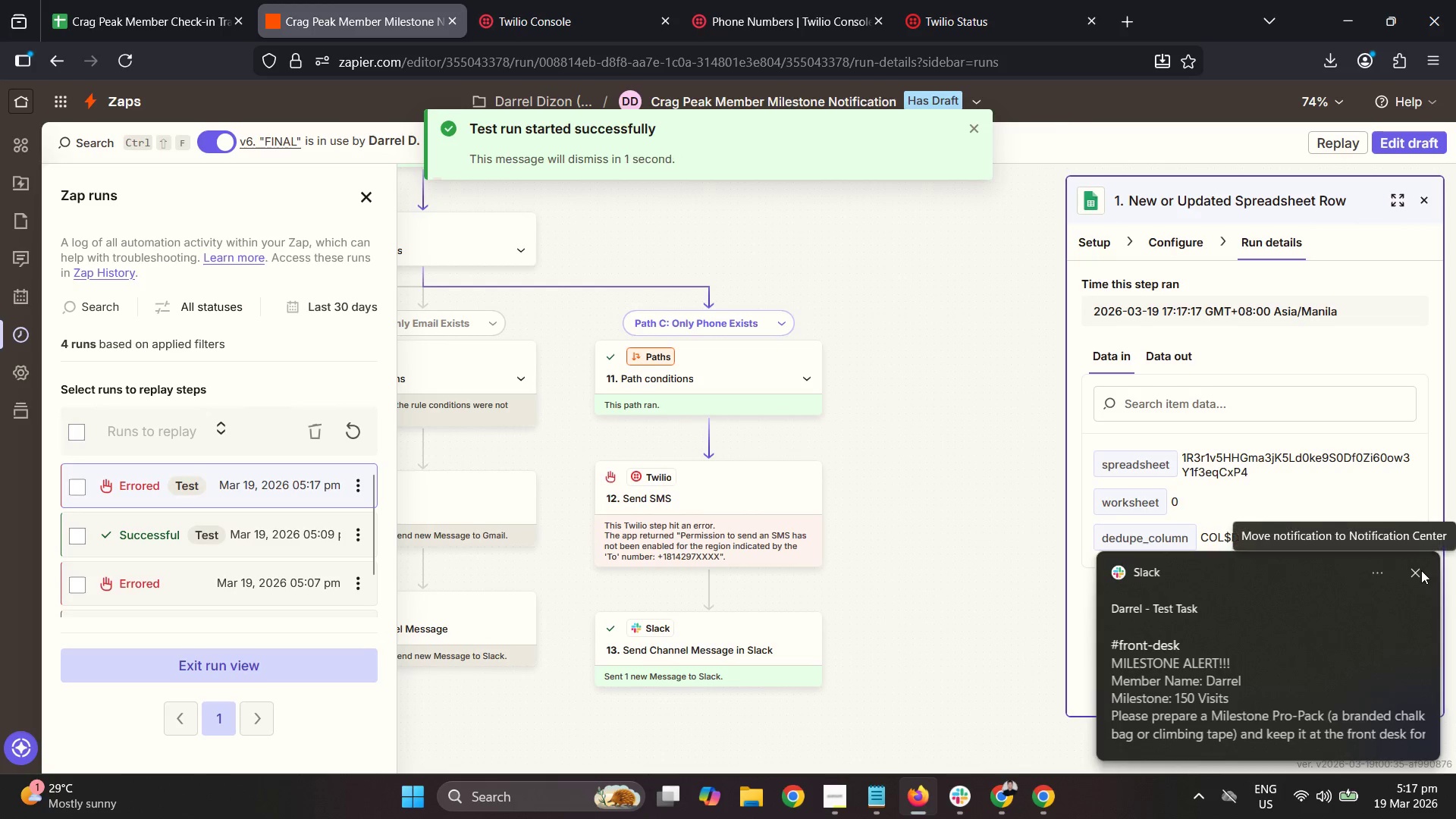 
left_click([1421, 570])
 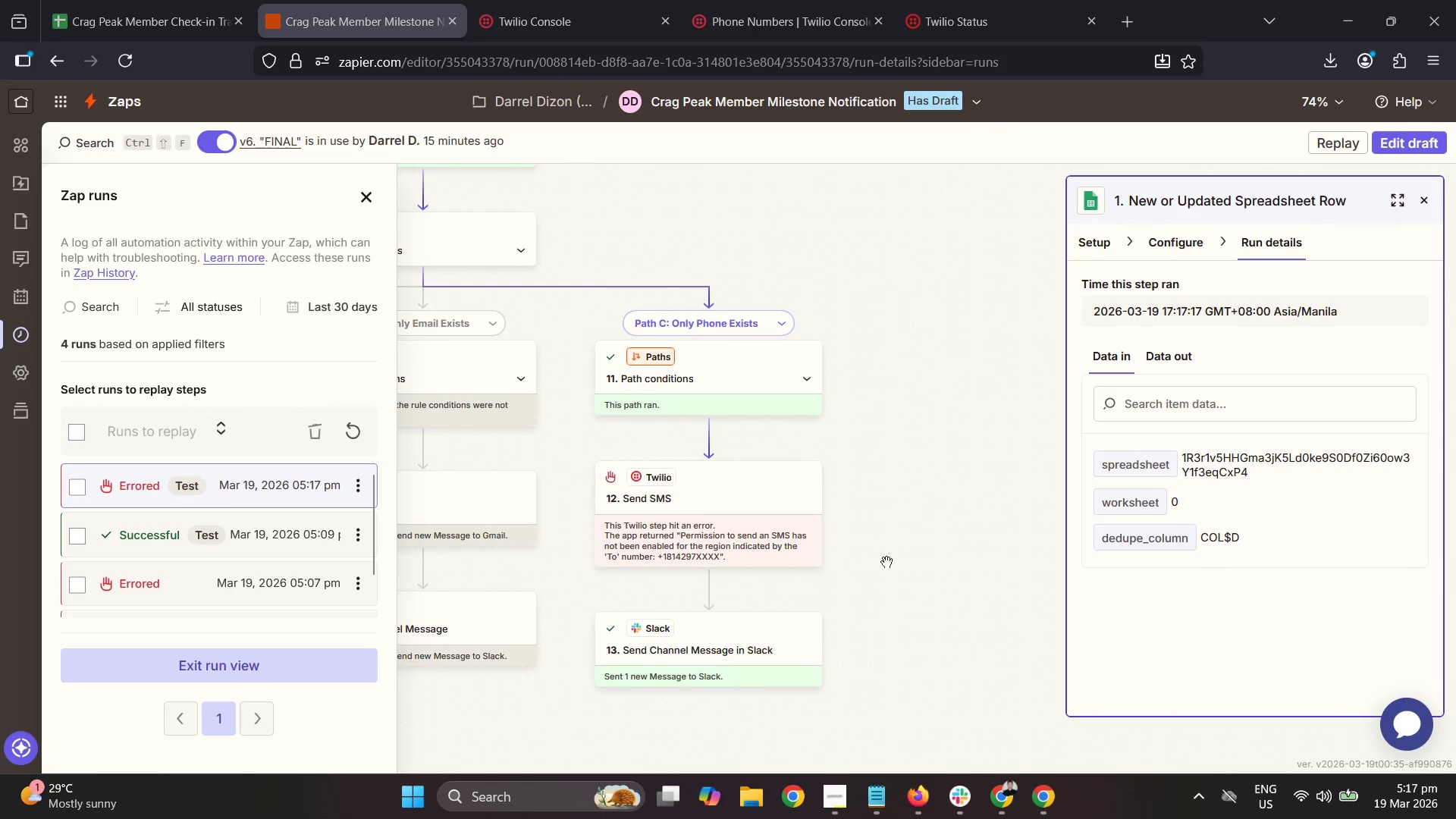 
left_click_drag(start_coordinate=[885, 562], to_coordinate=[1123, 631])
 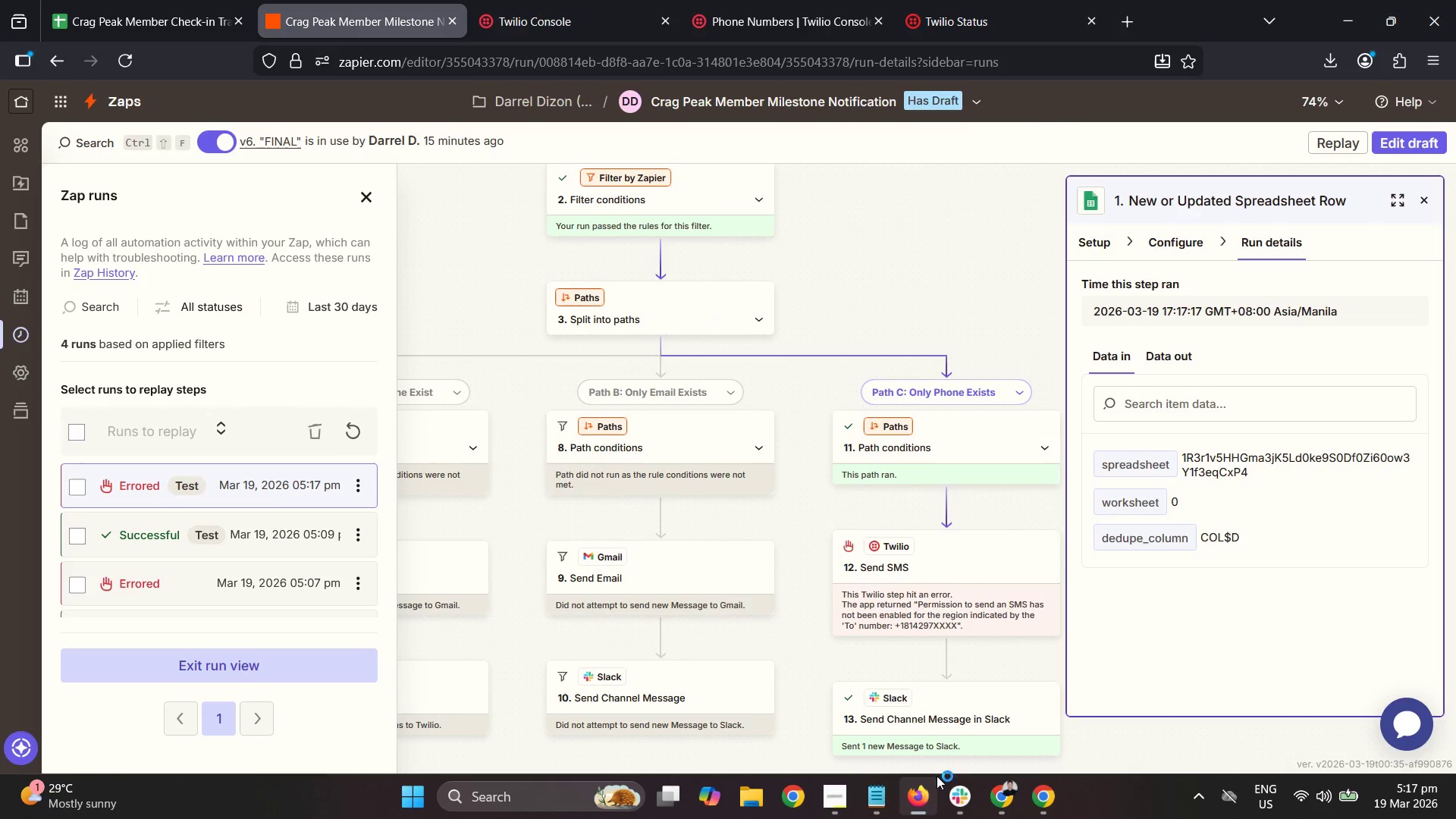 
left_click([959, 801])
 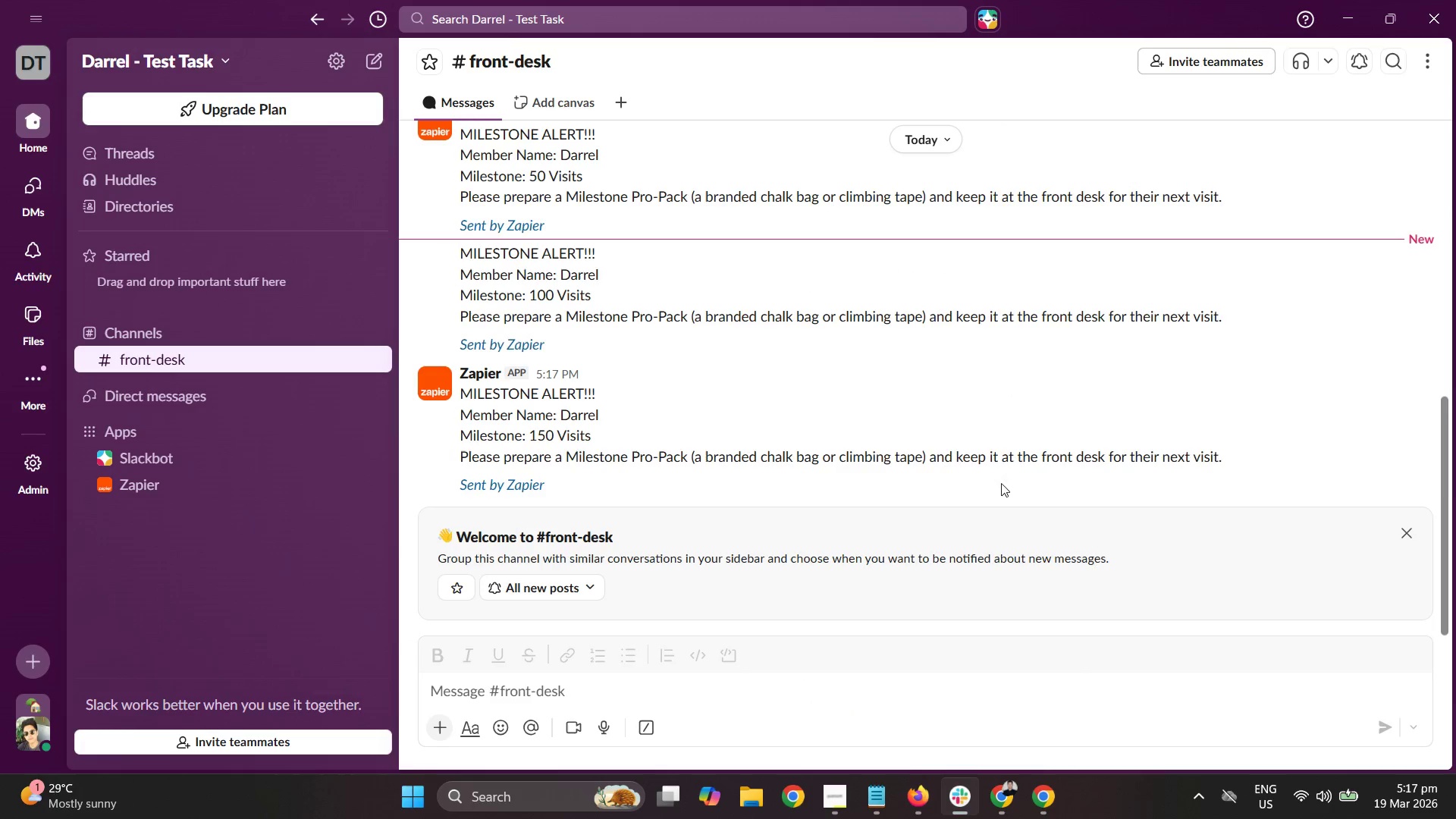 
scroll: coordinate [999, 392], scroll_direction: up, amount: 3.0
 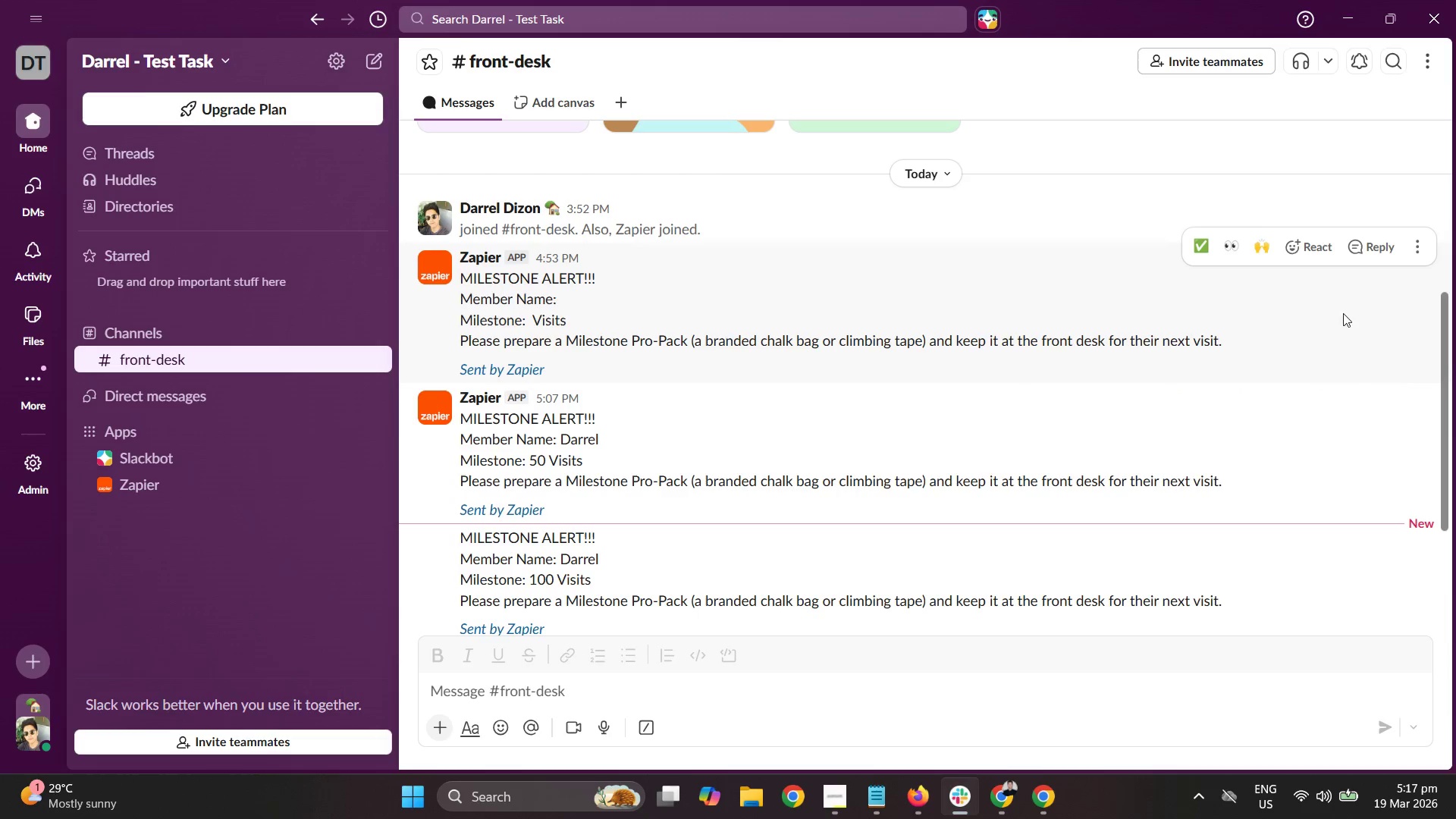 
left_click([1423, 246])
 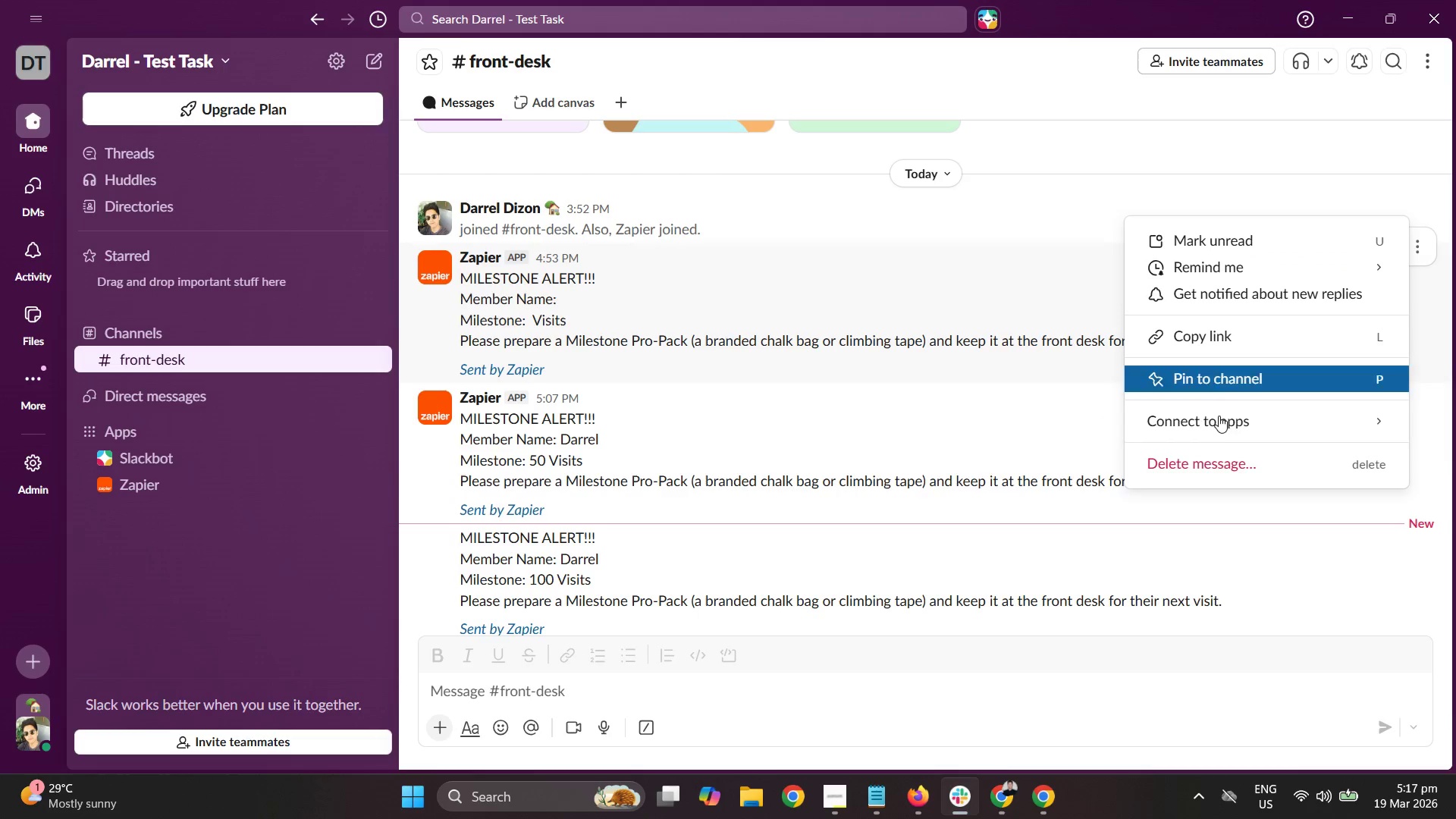 
left_click([1213, 472])
 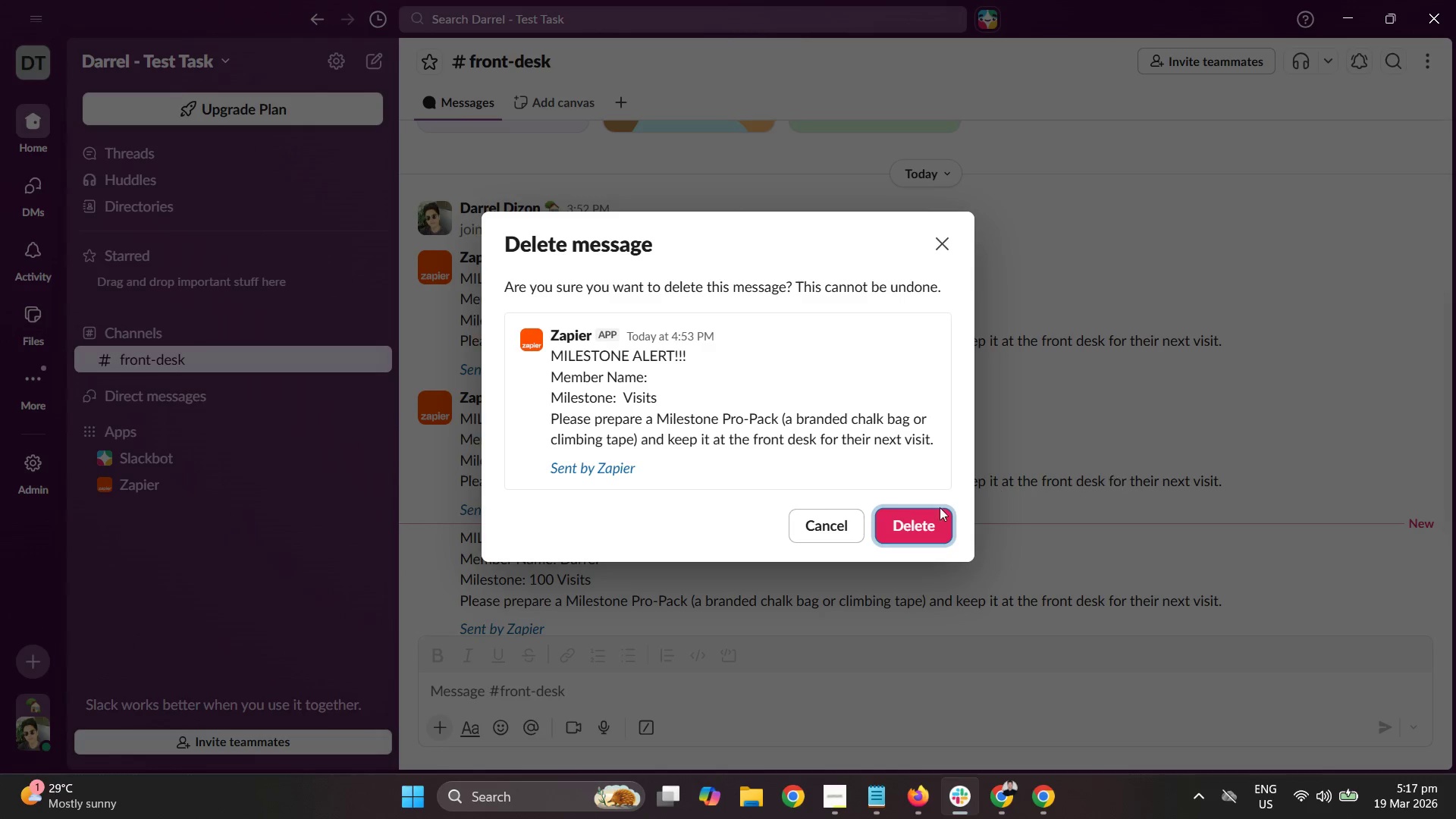 
left_click([905, 526])
 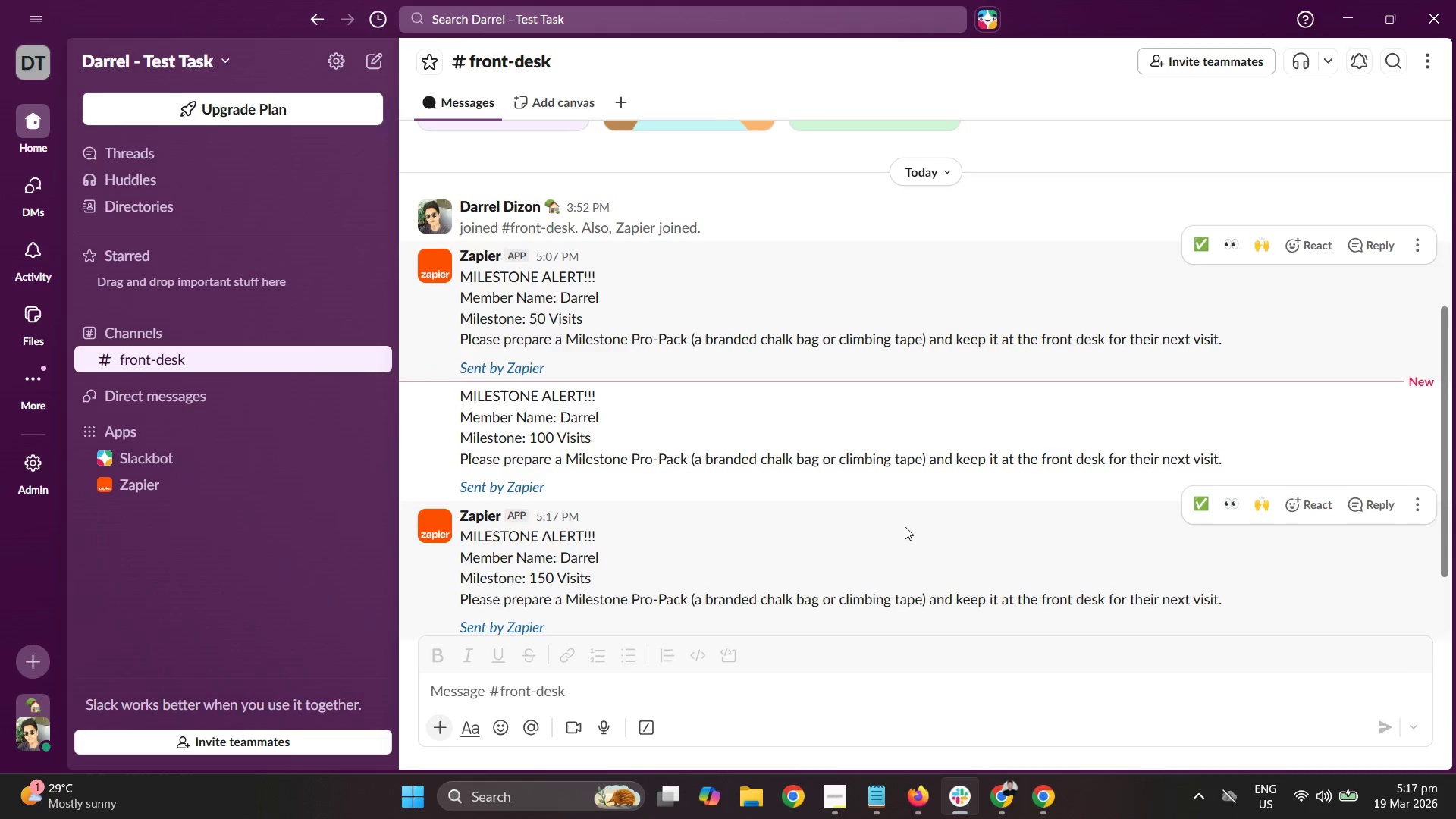 
scroll: coordinate [918, 512], scroll_direction: down, amount: 4.0
 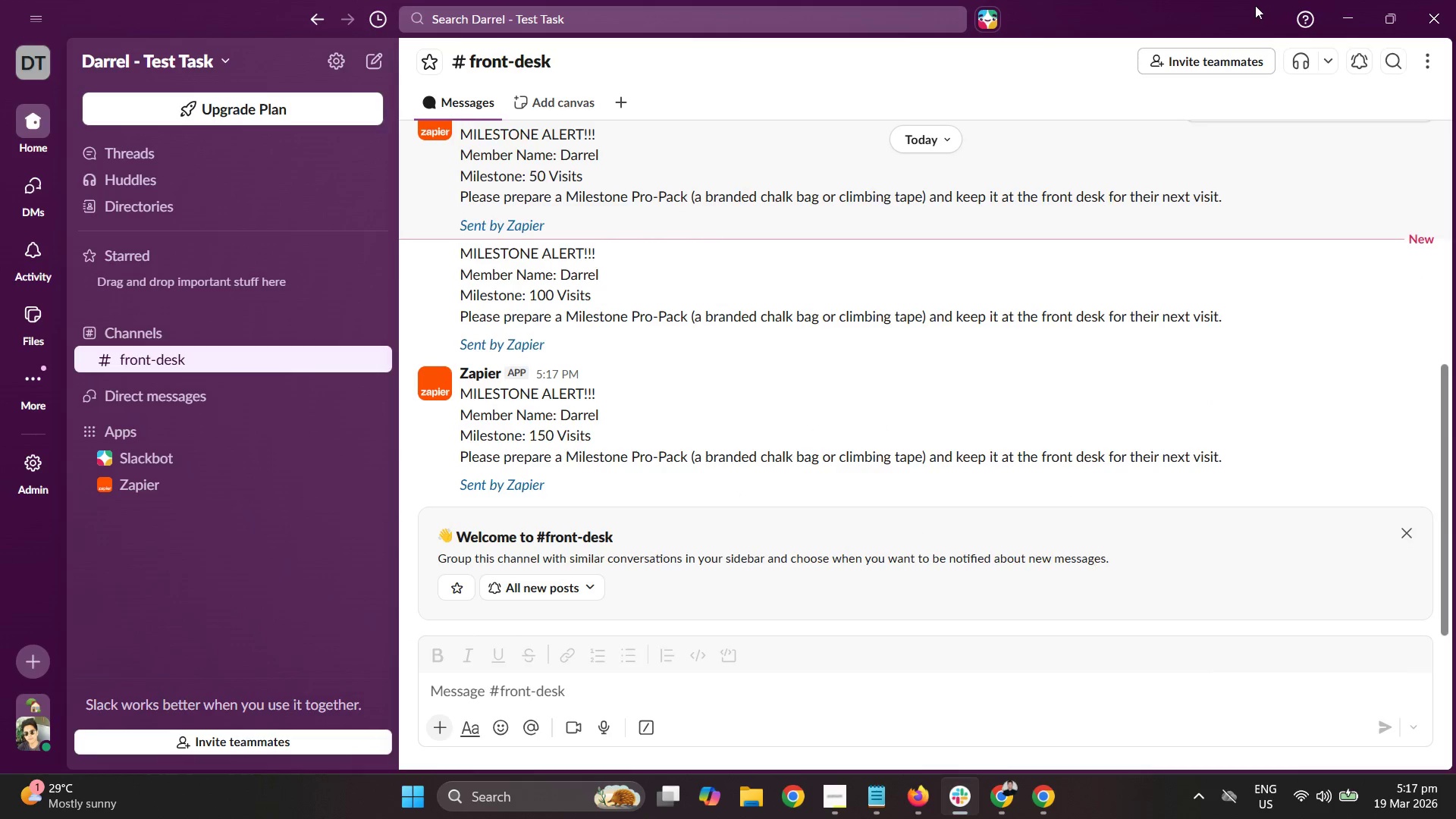 
left_click([1342, 27])
 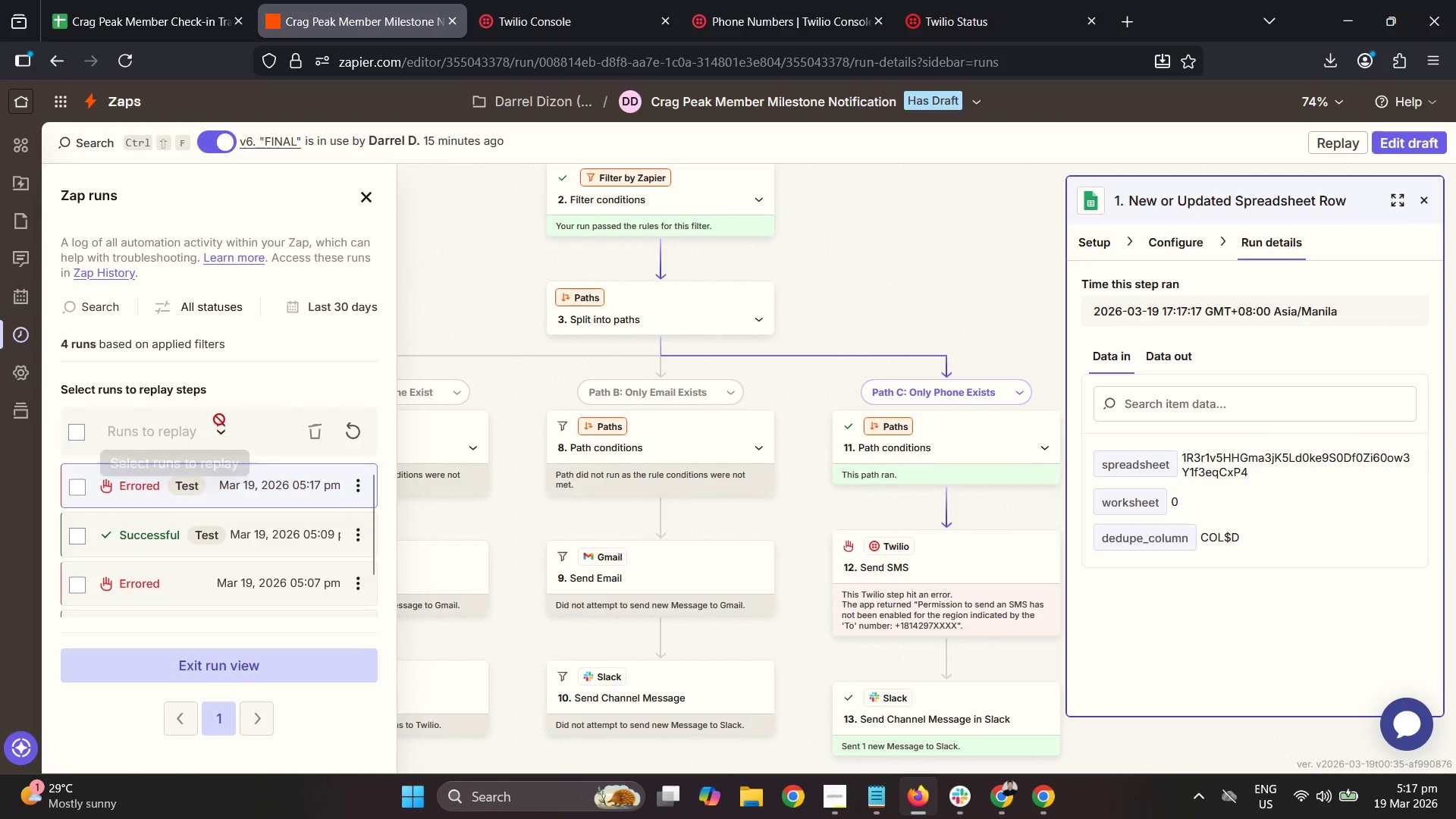 
left_click([363, 426])
 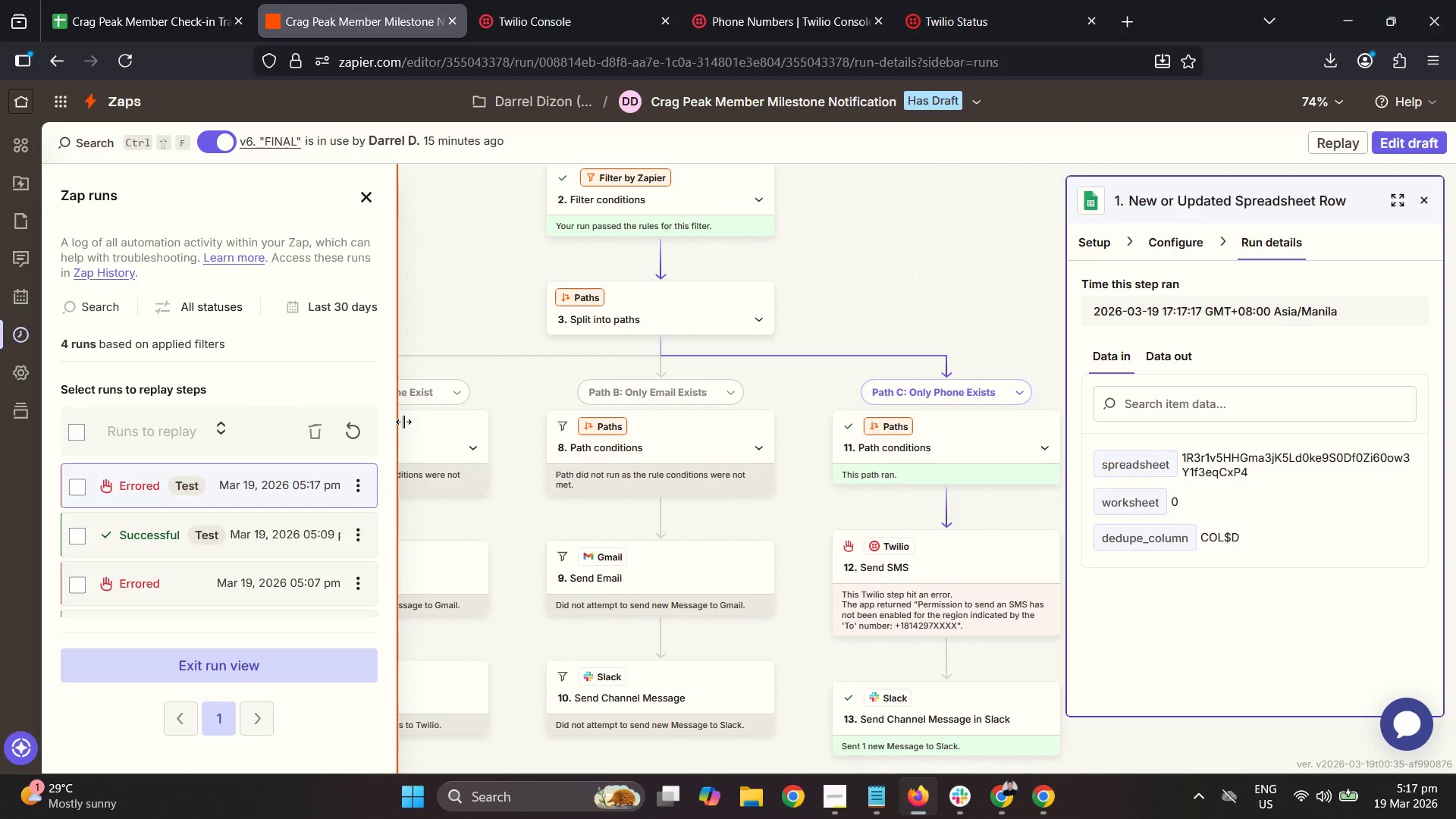 
wait(5.89)
 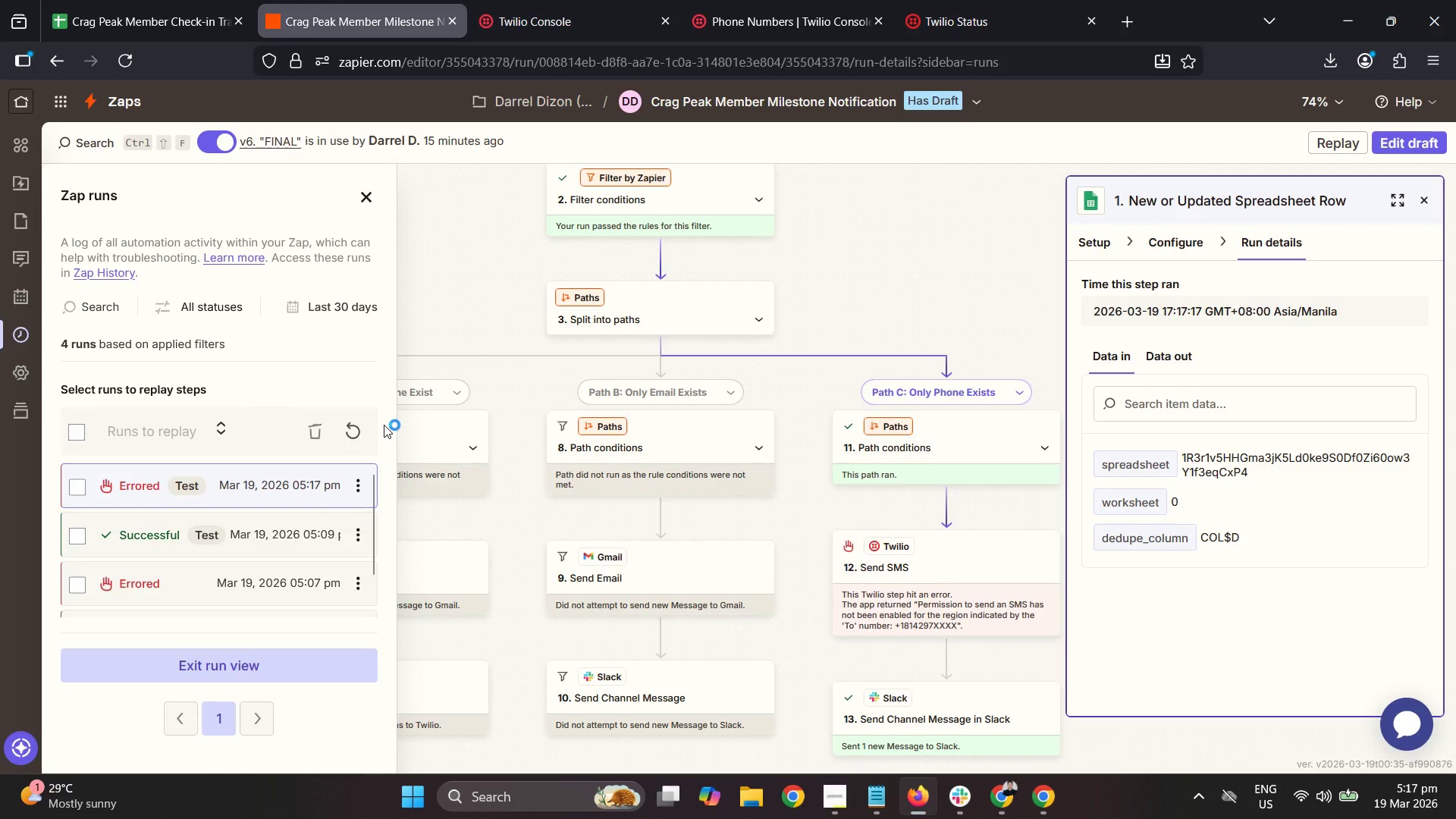 
scroll: coordinate [323, 563], scroll_direction: down, amount: 3.0
 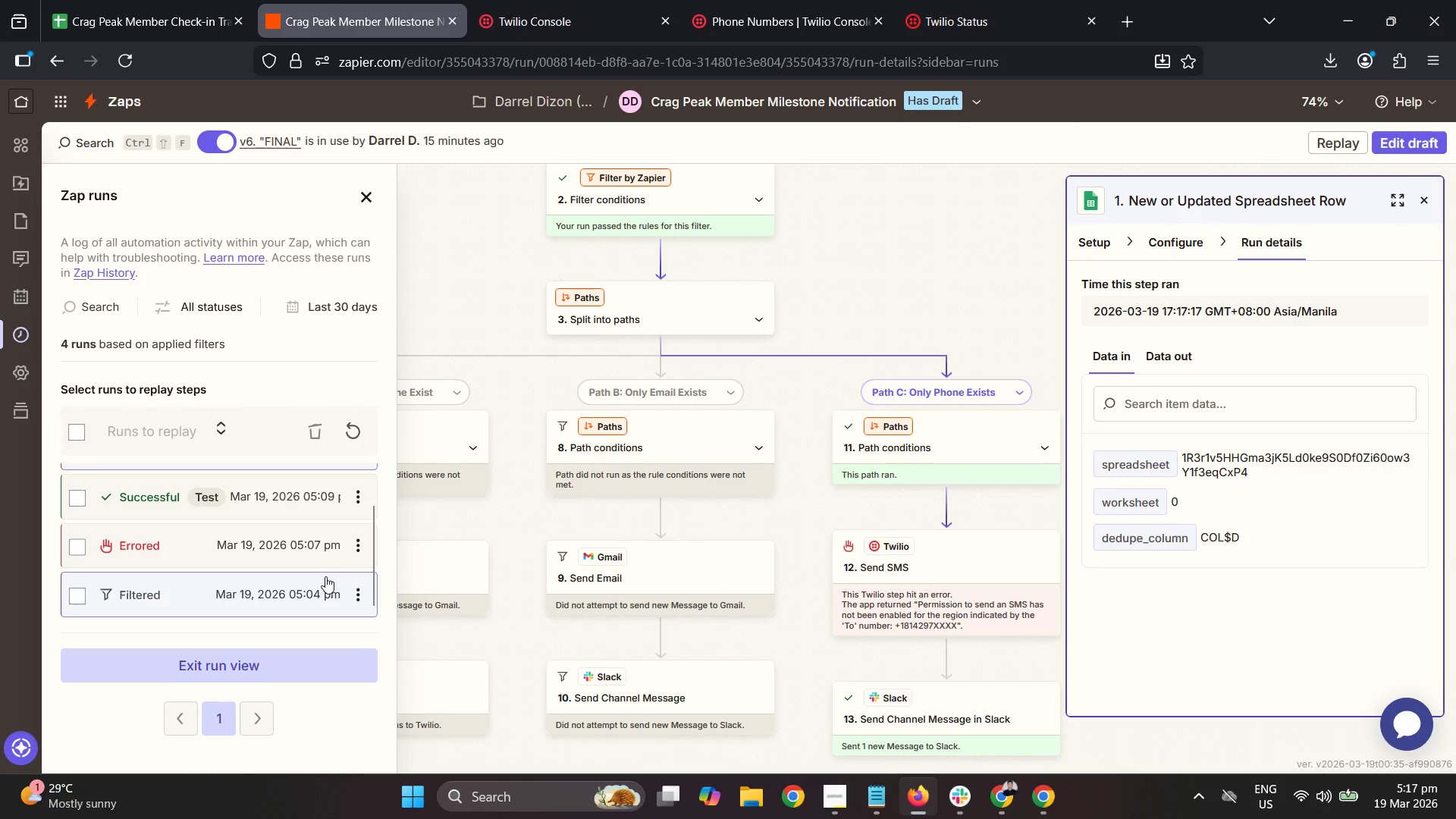 
scroll: coordinate [309, 547], scroll_direction: up, amount: 4.0
 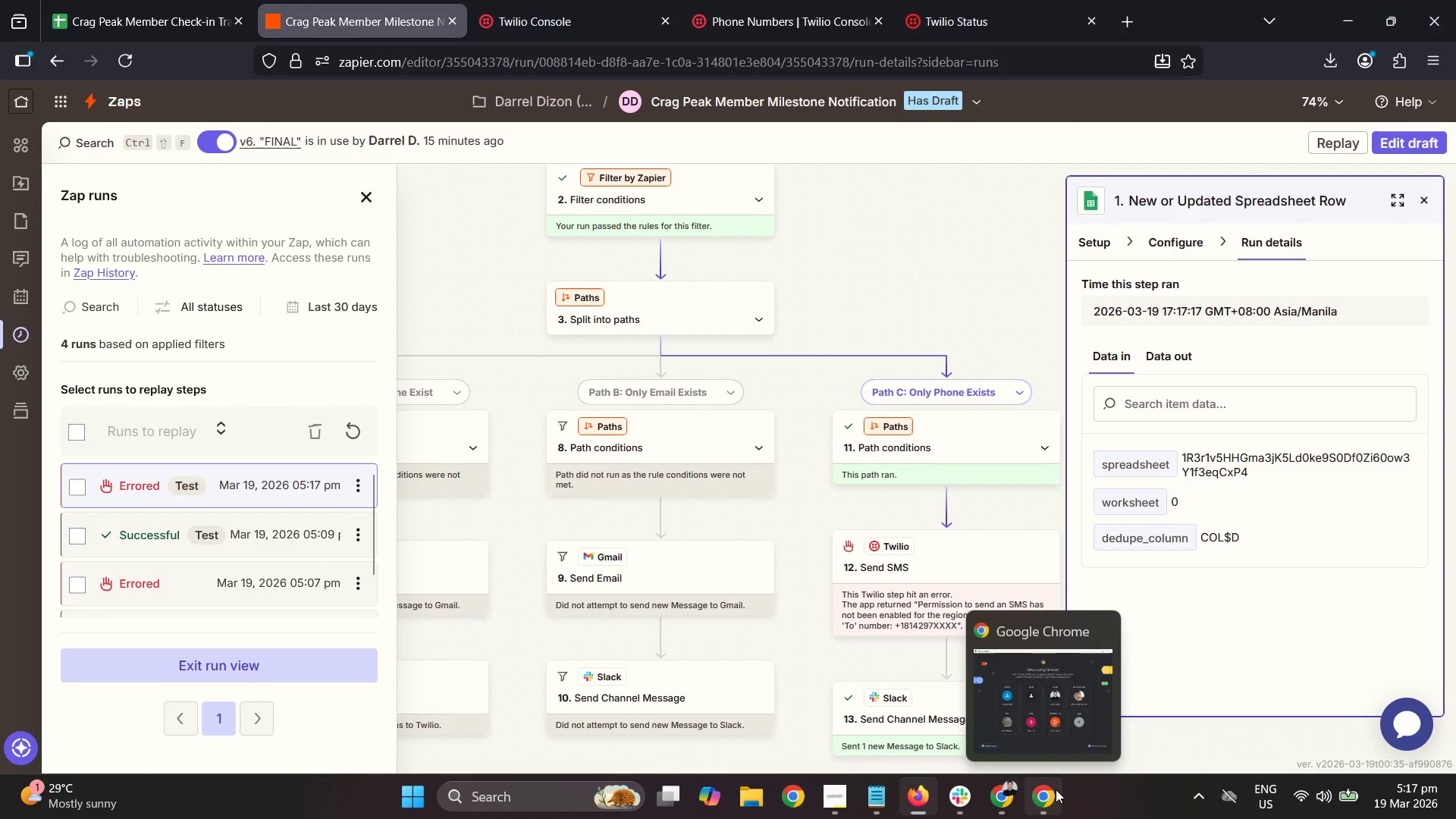 
left_click([225, 0])
 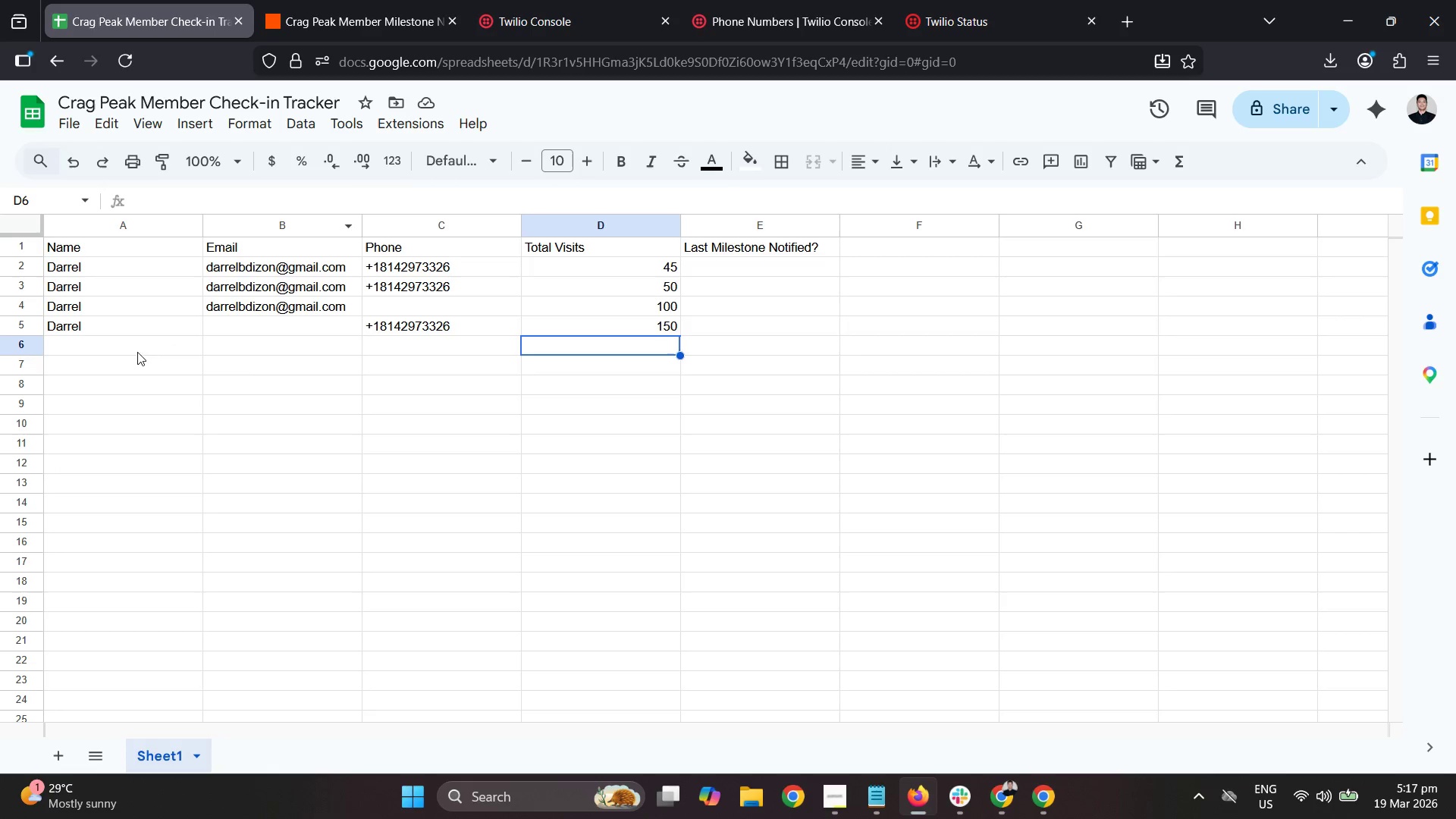 
left_click([112, 322])
 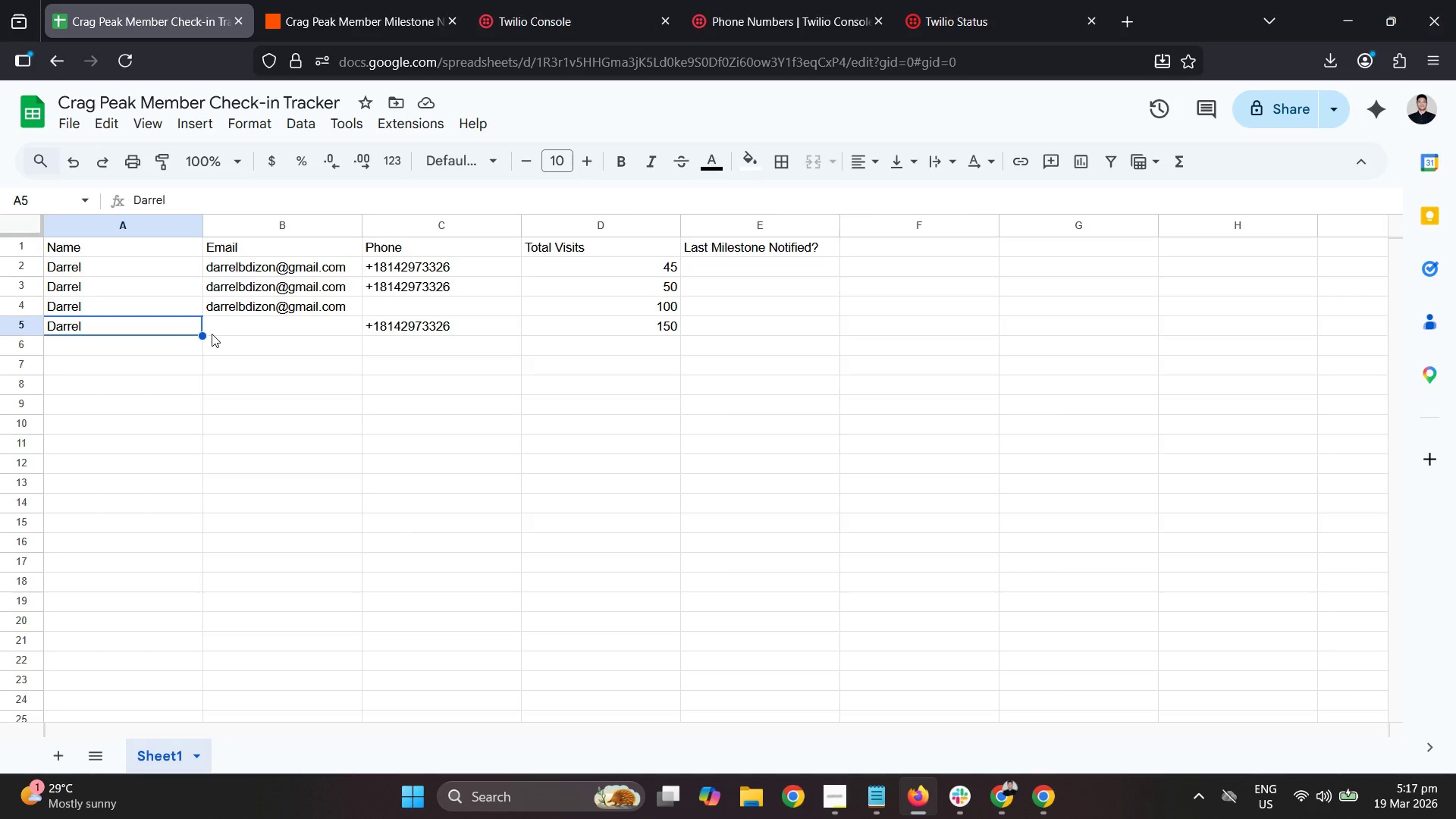 
key(Control+C)